 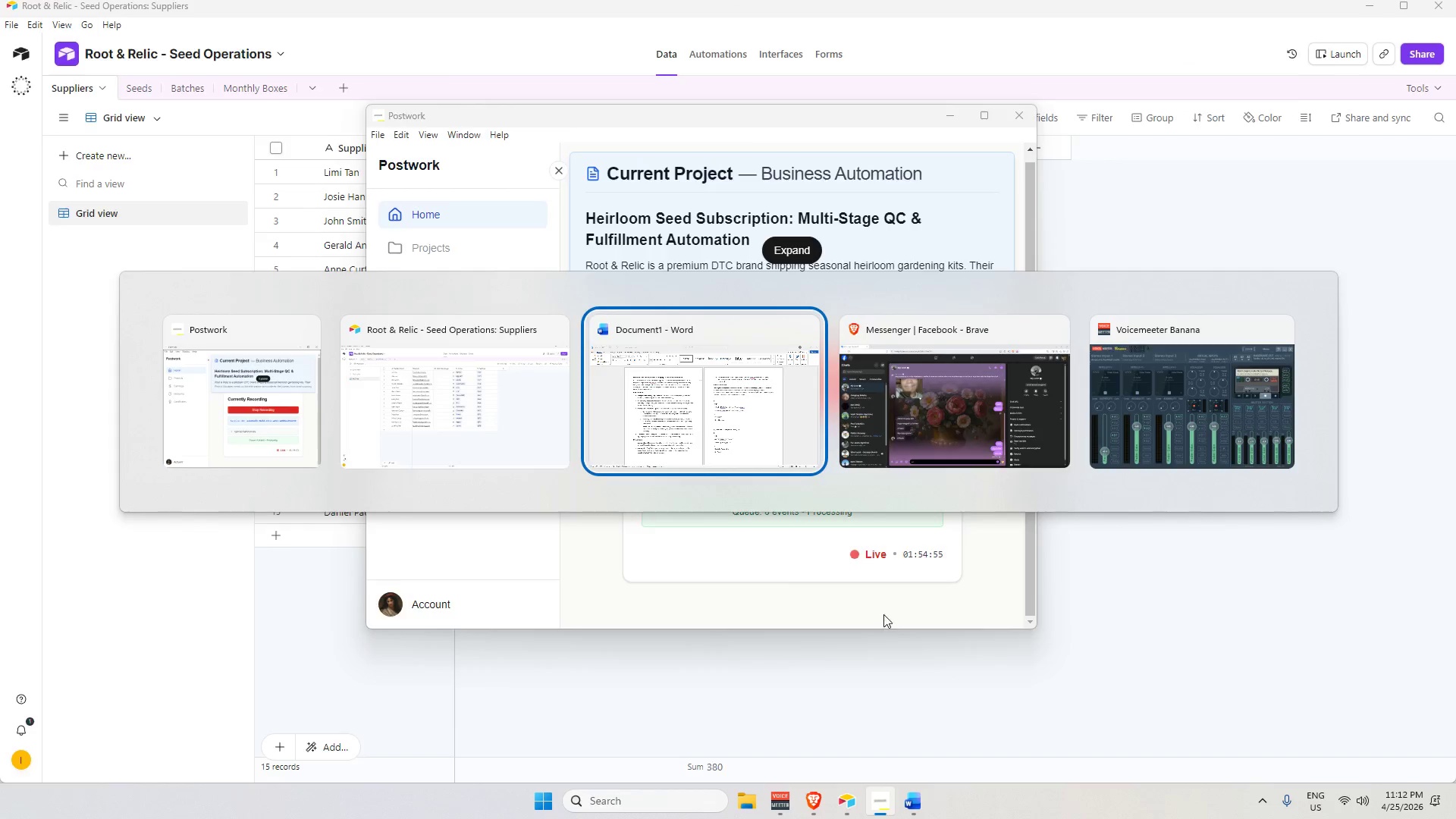 
left_click([887, 463])
 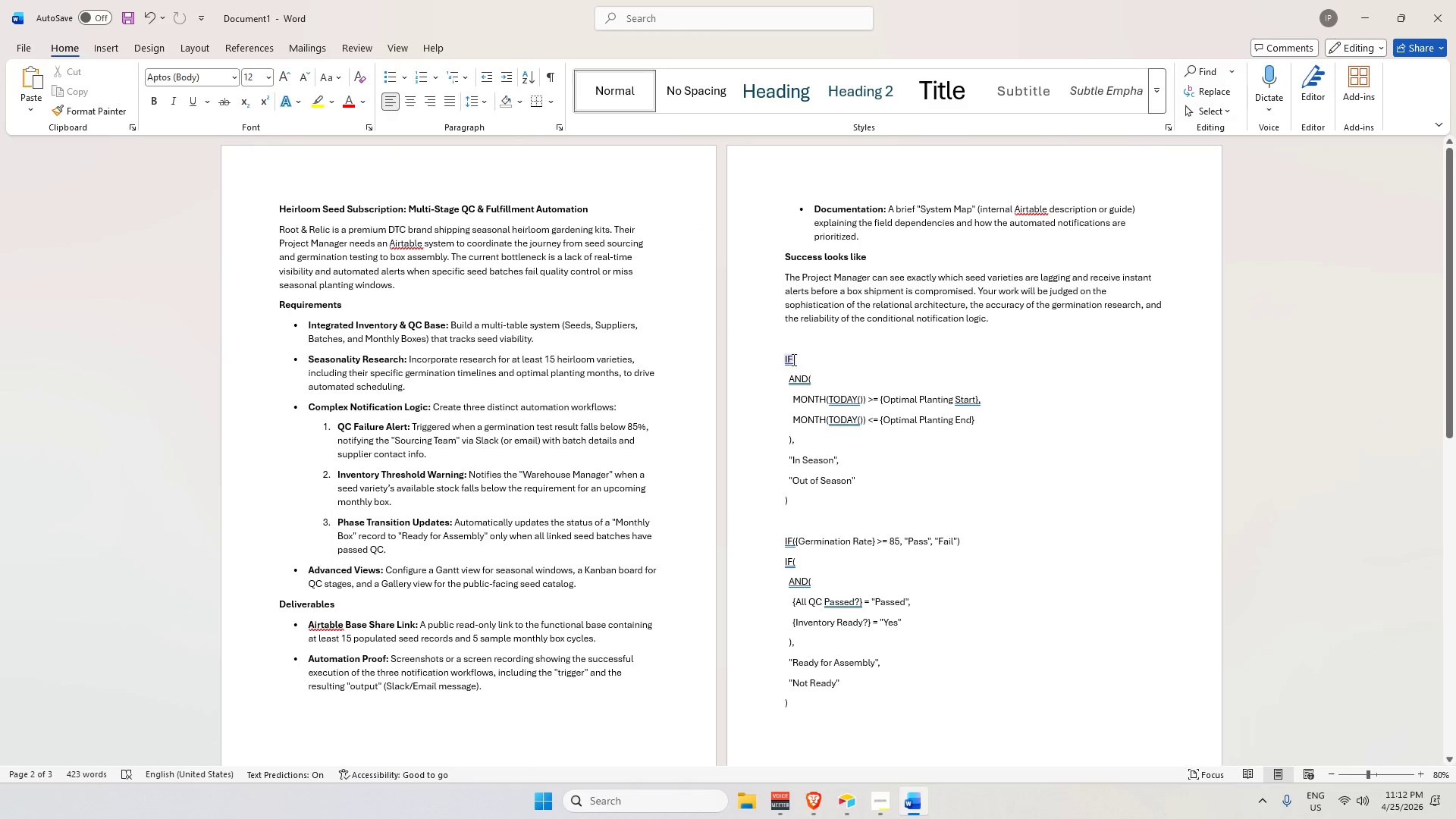 
left_click_drag(start_coordinate=[770, 352], to_coordinate=[679, 750])
 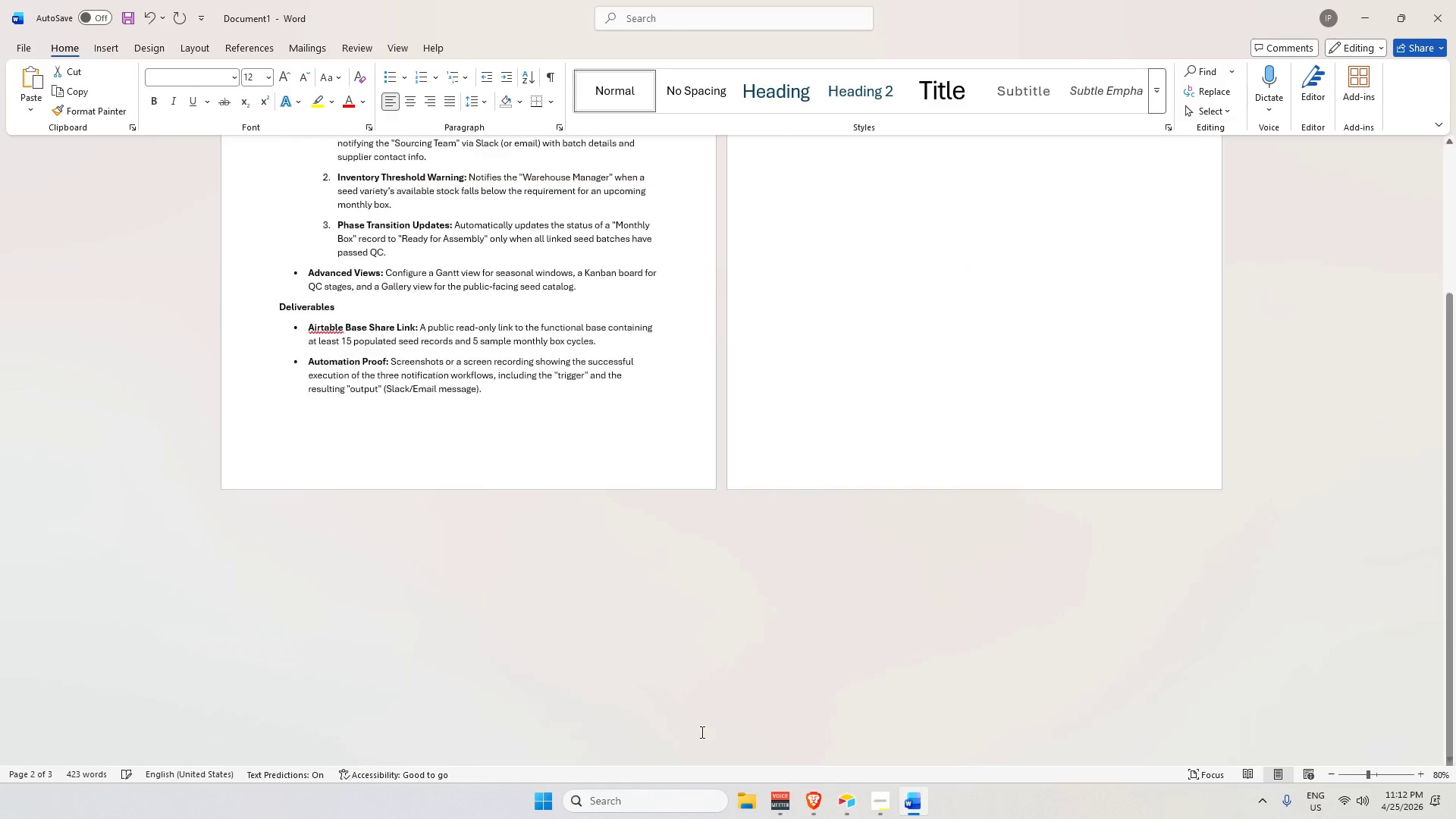 
scroll: coordinate [678, 748], scroll_direction: down, amount: 23.0
 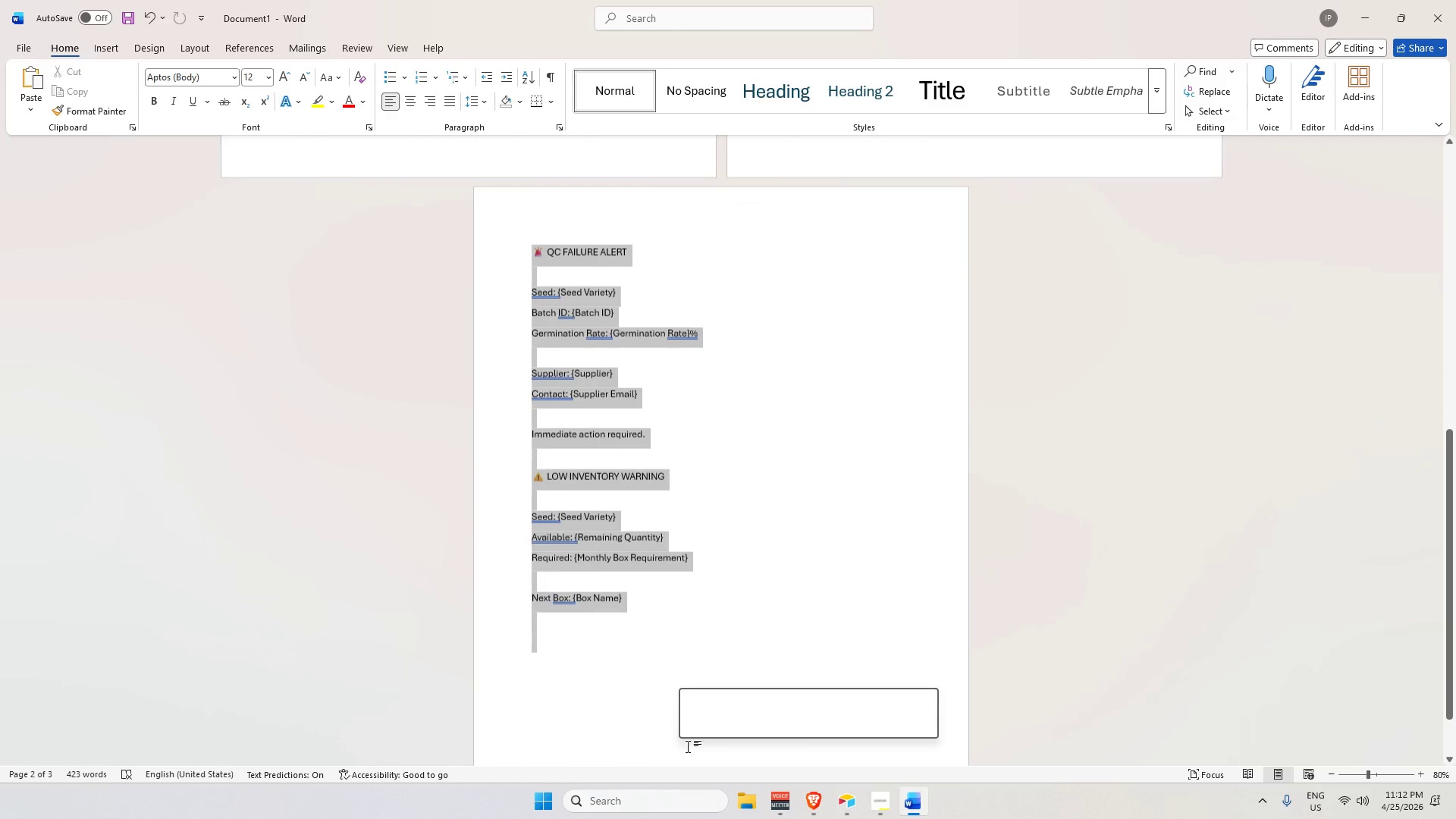 
key(Backspace)
 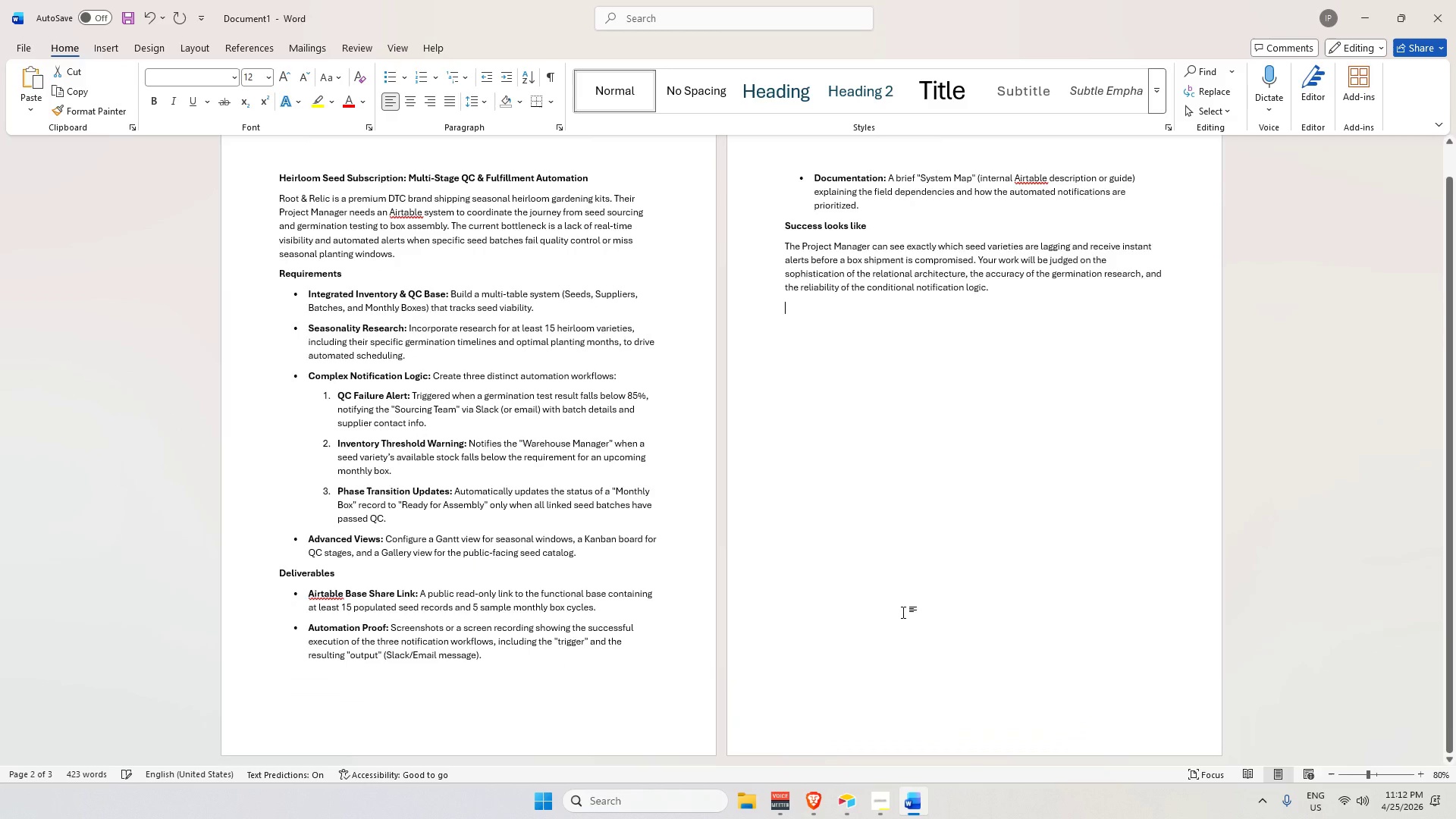 
scroll: coordinate [905, 607], scroll_direction: up, amount: 3.0
 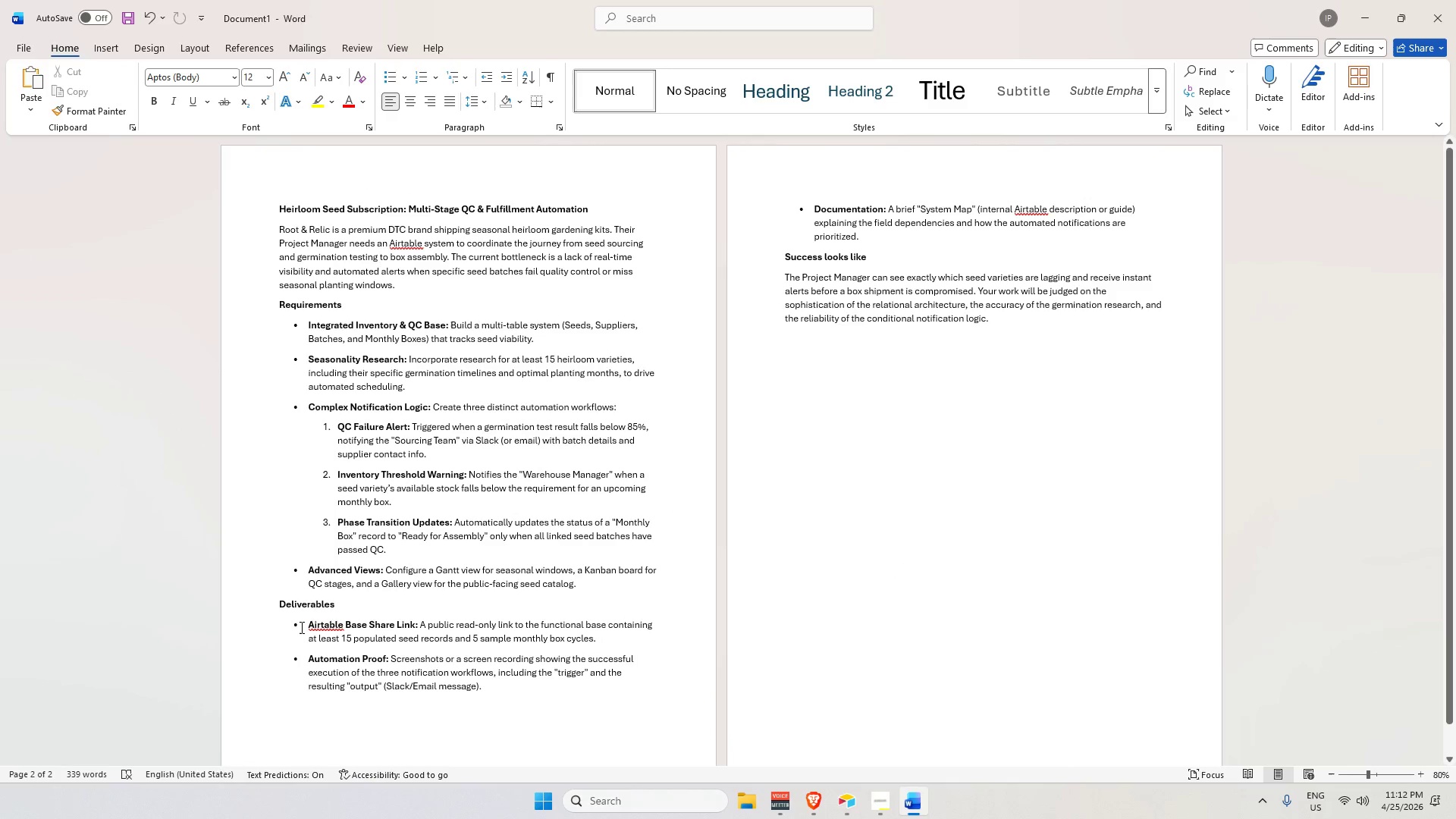 
left_click_drag(start_coordinate=[307, 623], to_coordinate=[604, 643])
 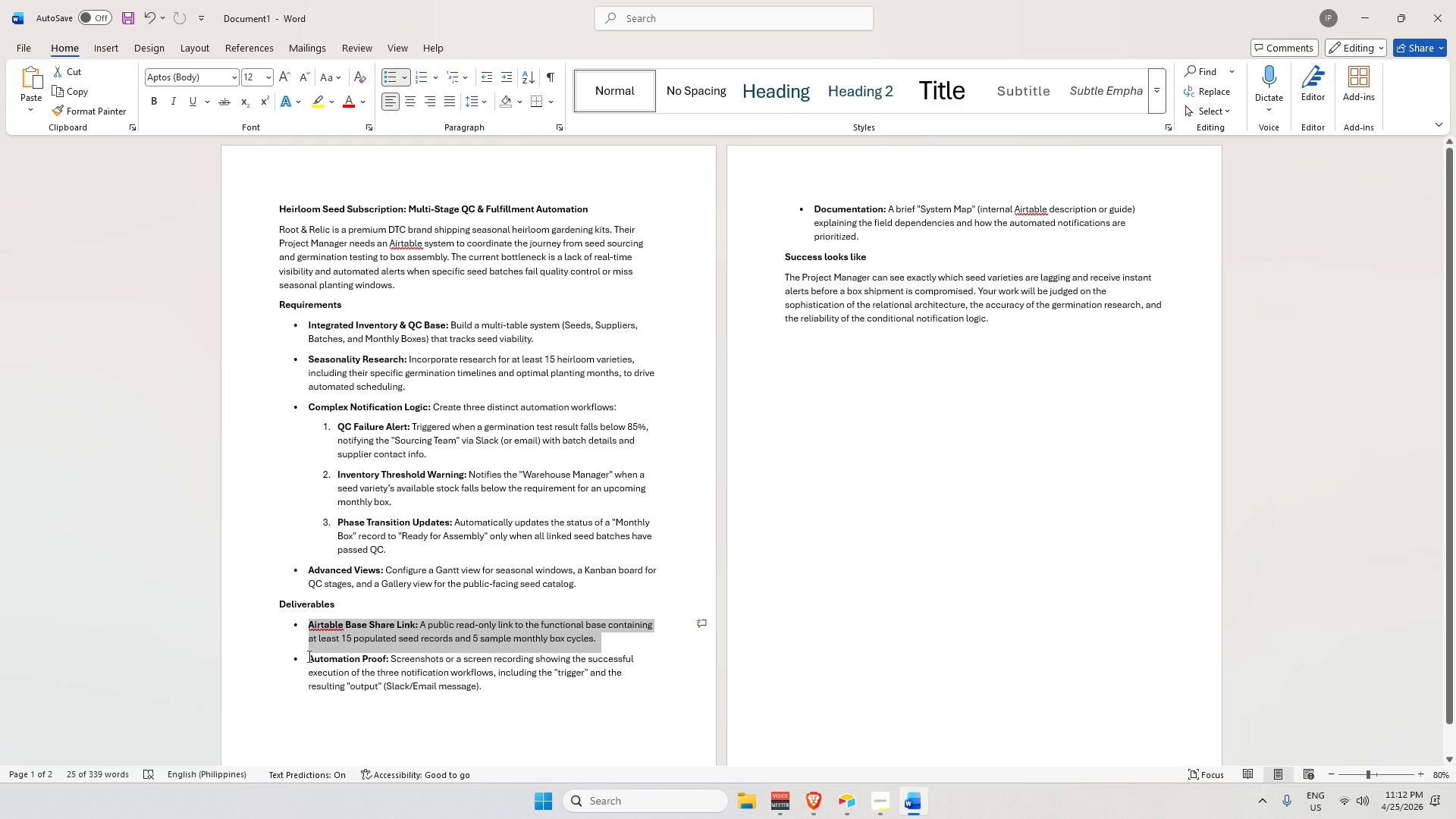 
left_click_drag(start_coordinate=[308, 657], to_coordinate=[481, 694])
 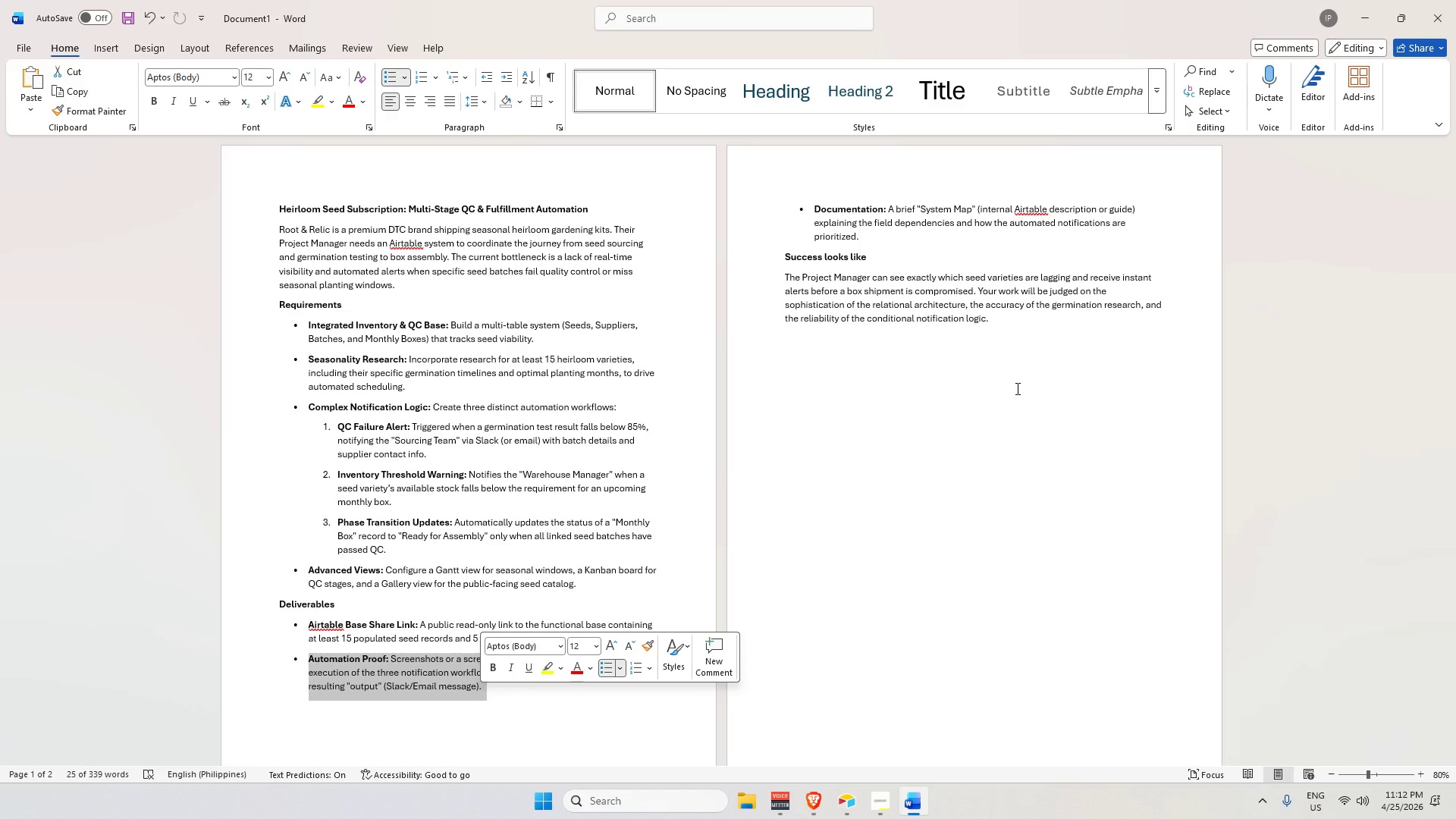 
wait(30.86)
 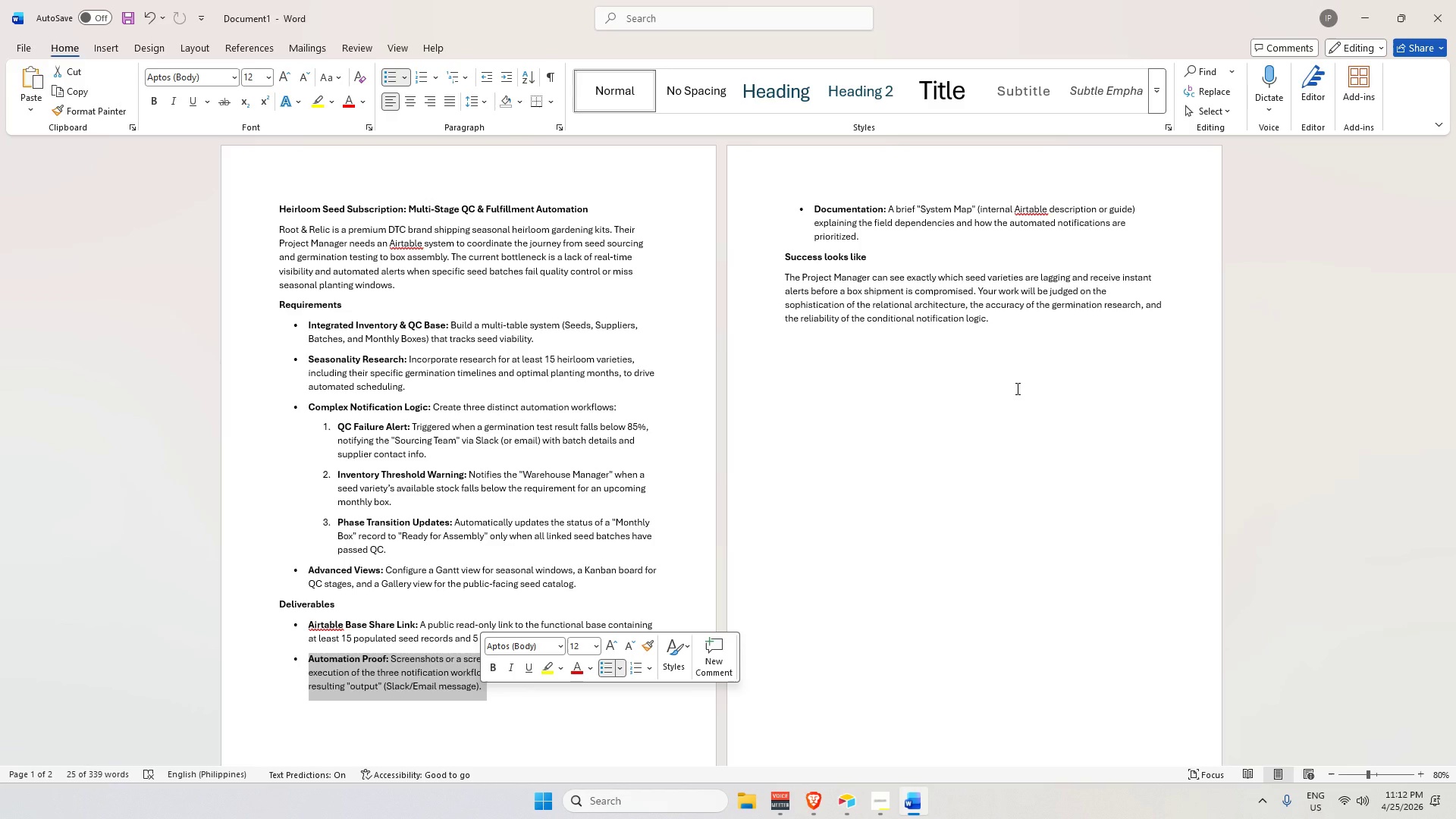 
key(Control+C)
 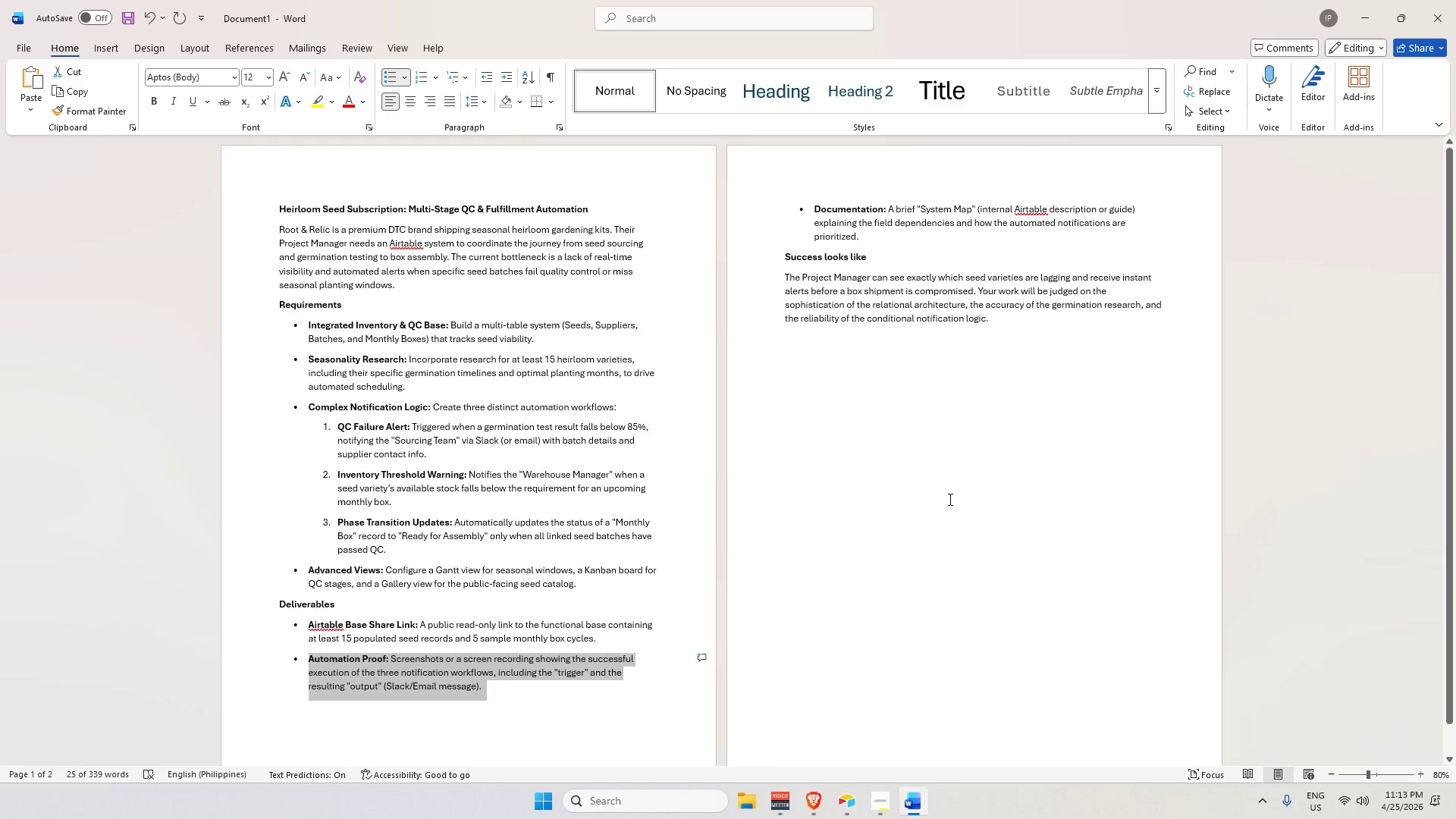 
wait(5.38)
 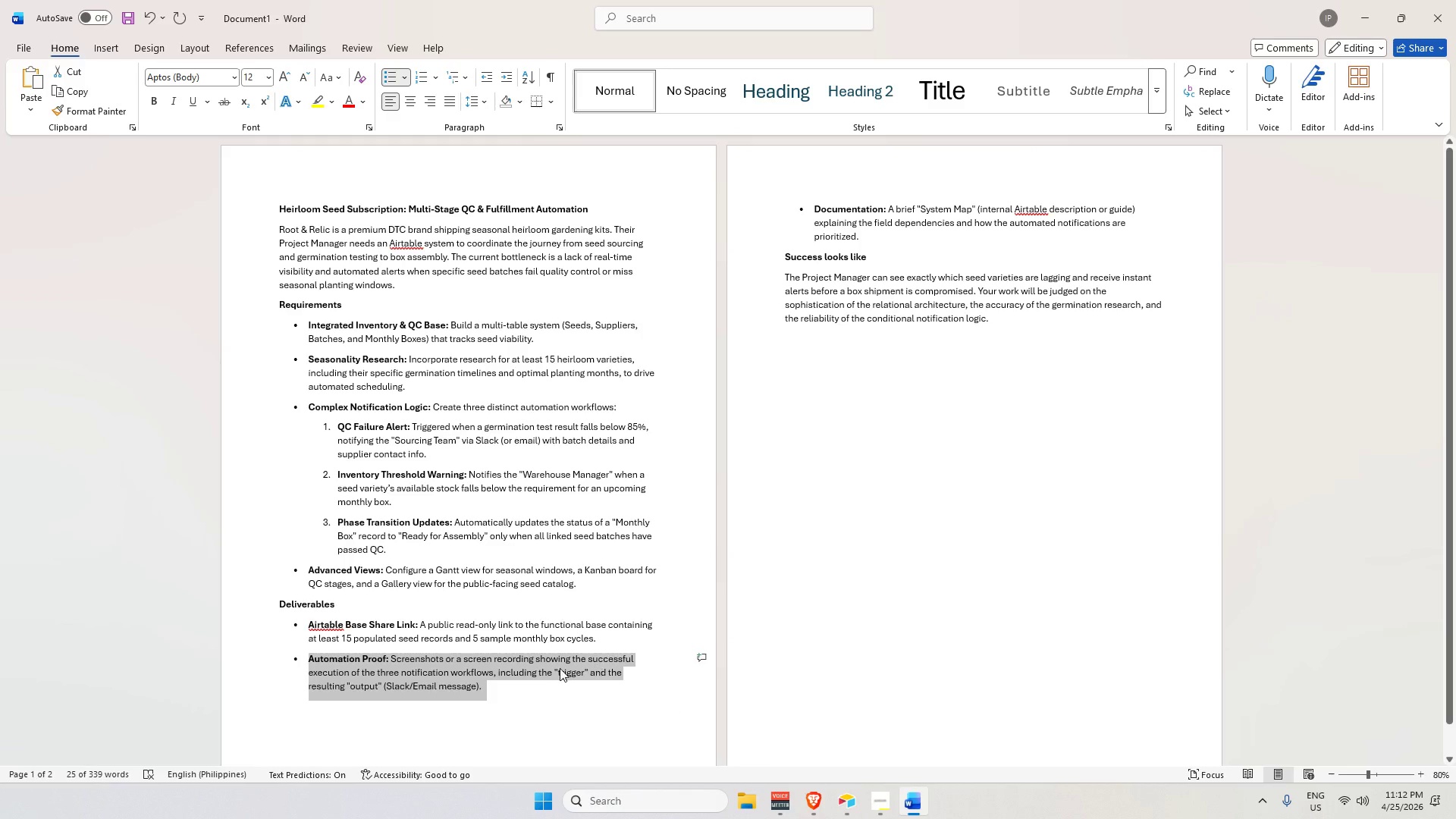 
scroll: coordinate [945, 500], scroll_direction: up, amount: 4.0
 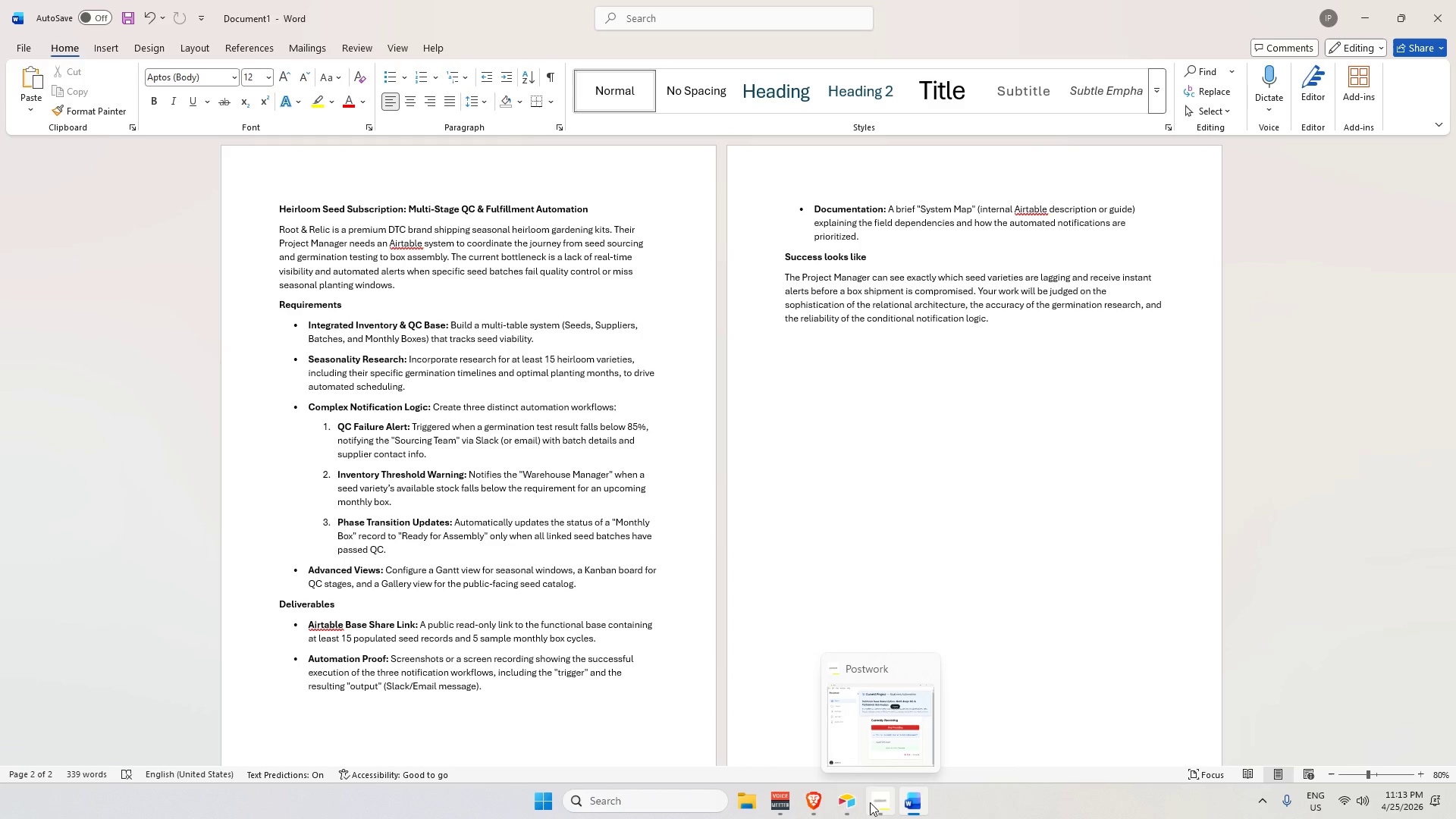 
left_click([853, 802])
 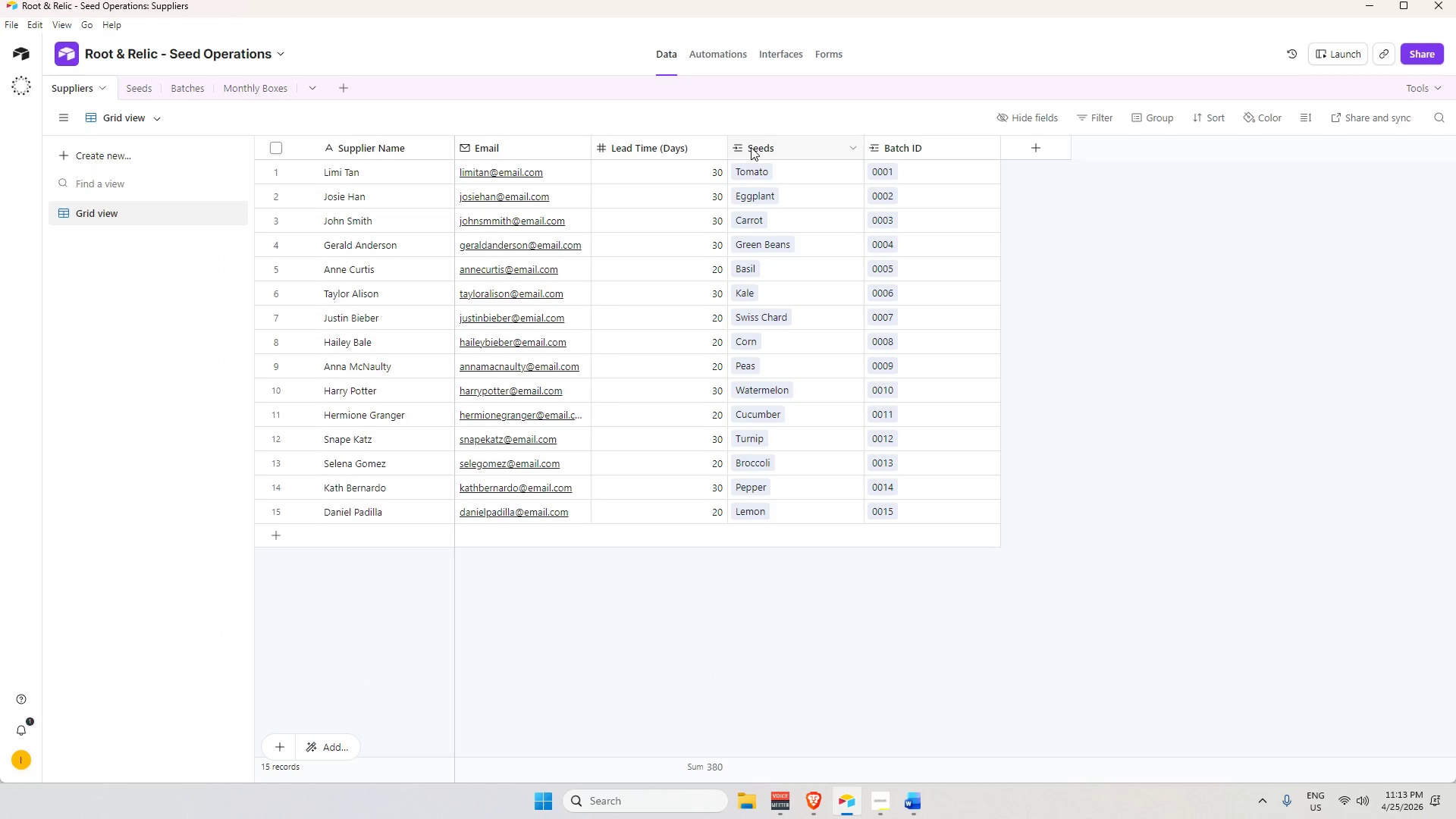 
left_click([714, 52])
 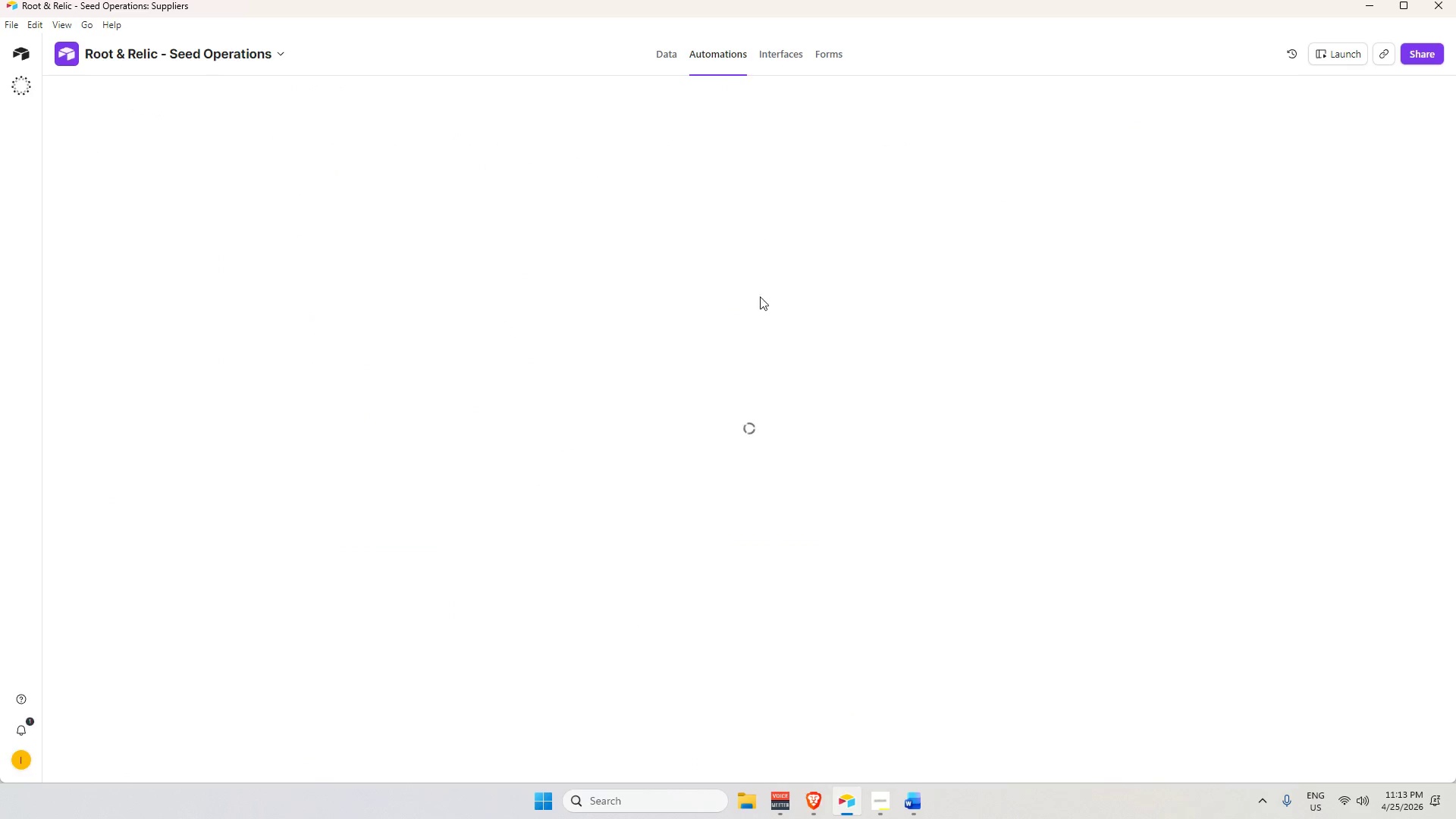 
scroll: coordinate [778, 445], scroll_direction: up, amount: 3.0
 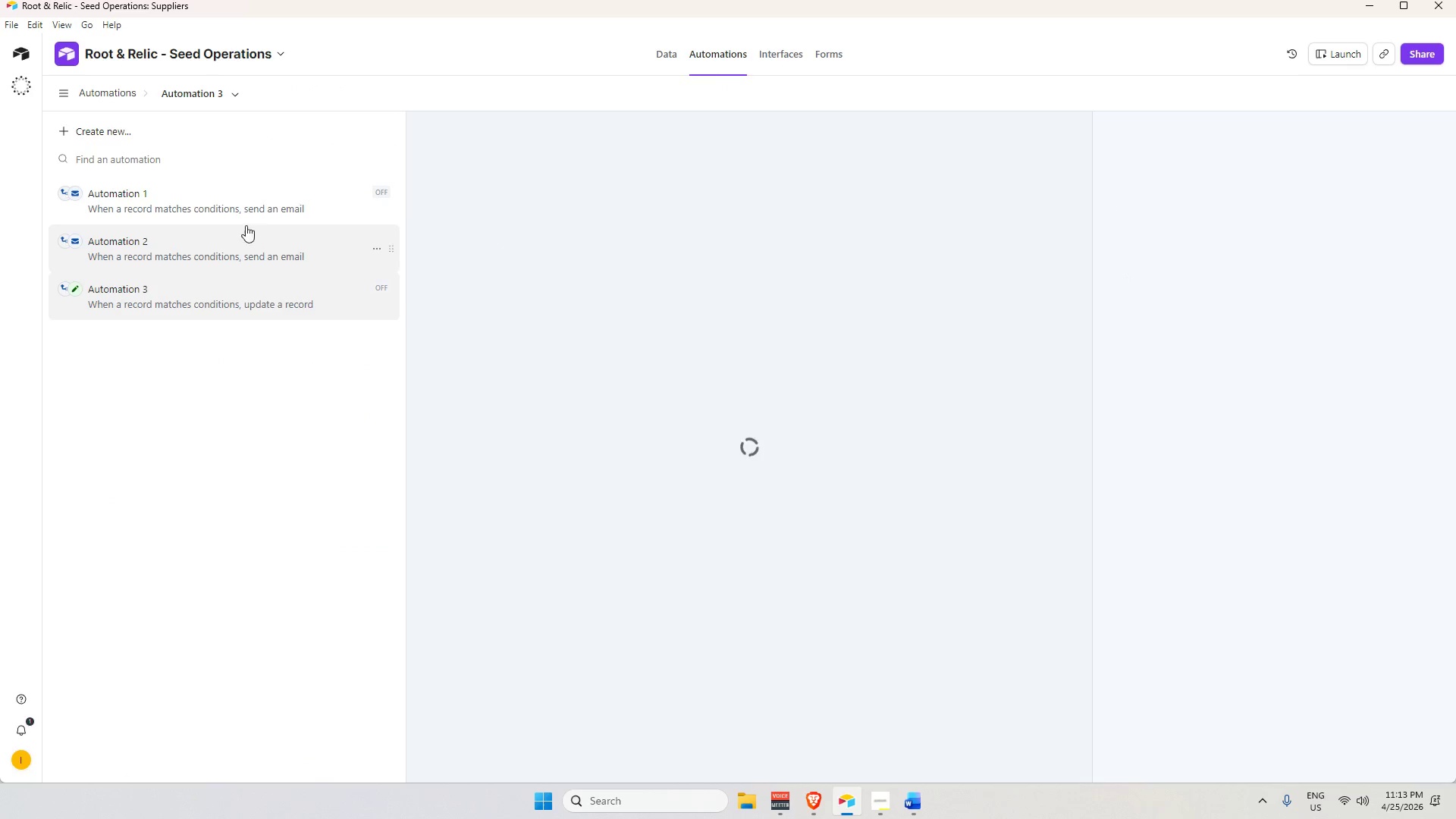 
left_click([241, 194])
 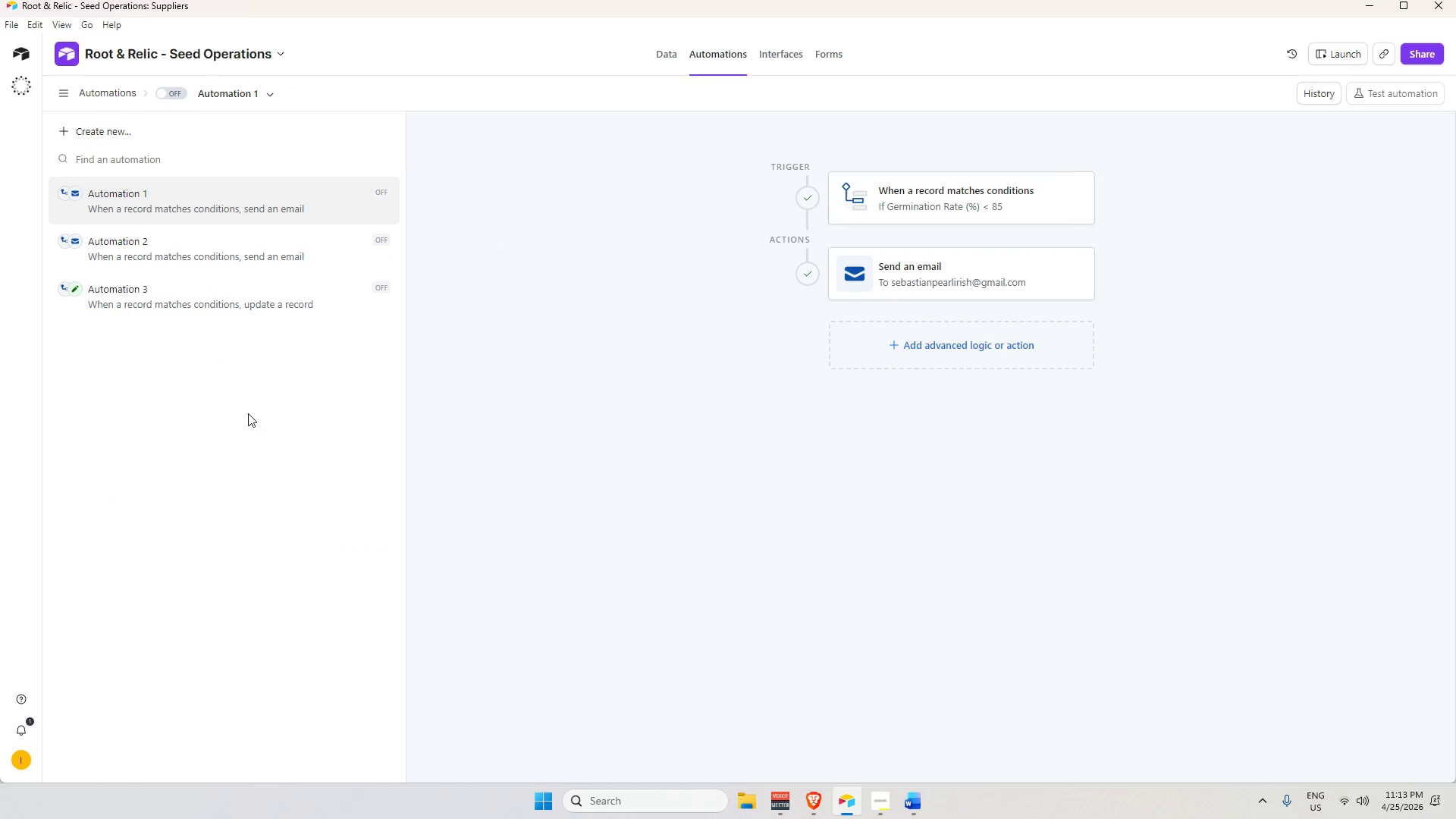 
left_click([262, 503])
 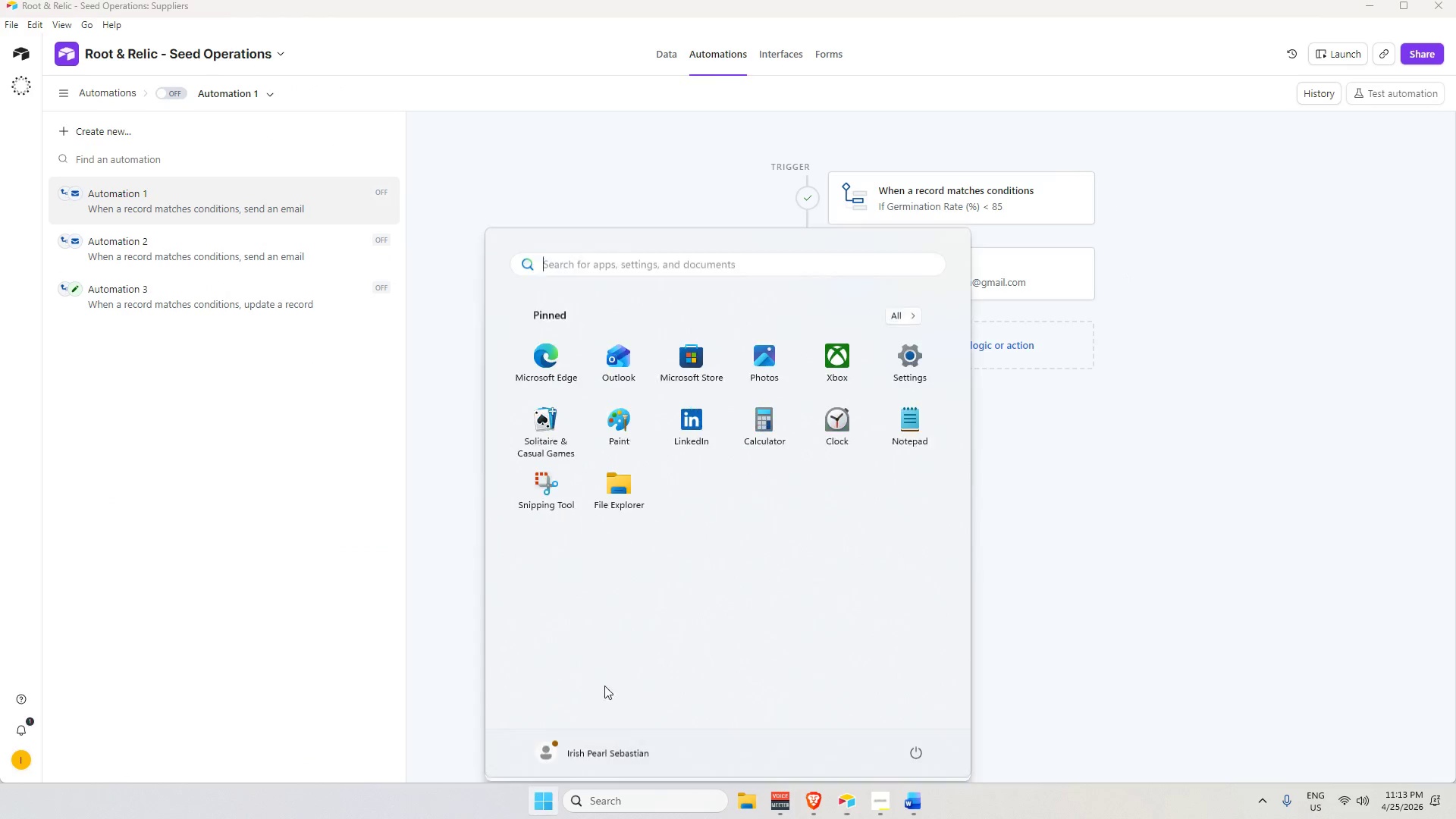 
left_click([535, 488])
 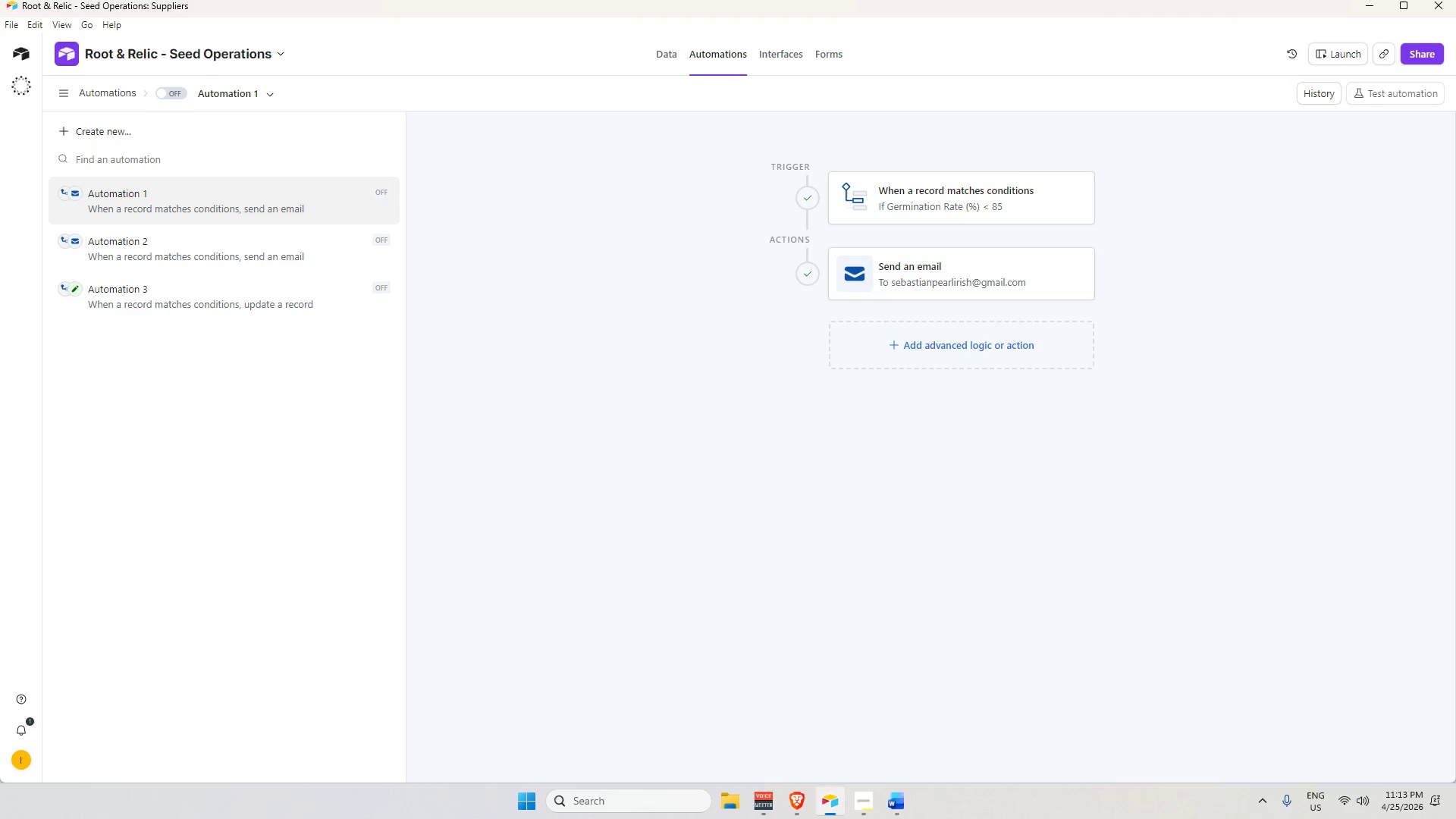 
left_click_drag(start_coordinate=[0, 0], to_coordinate=[1455, 780])
 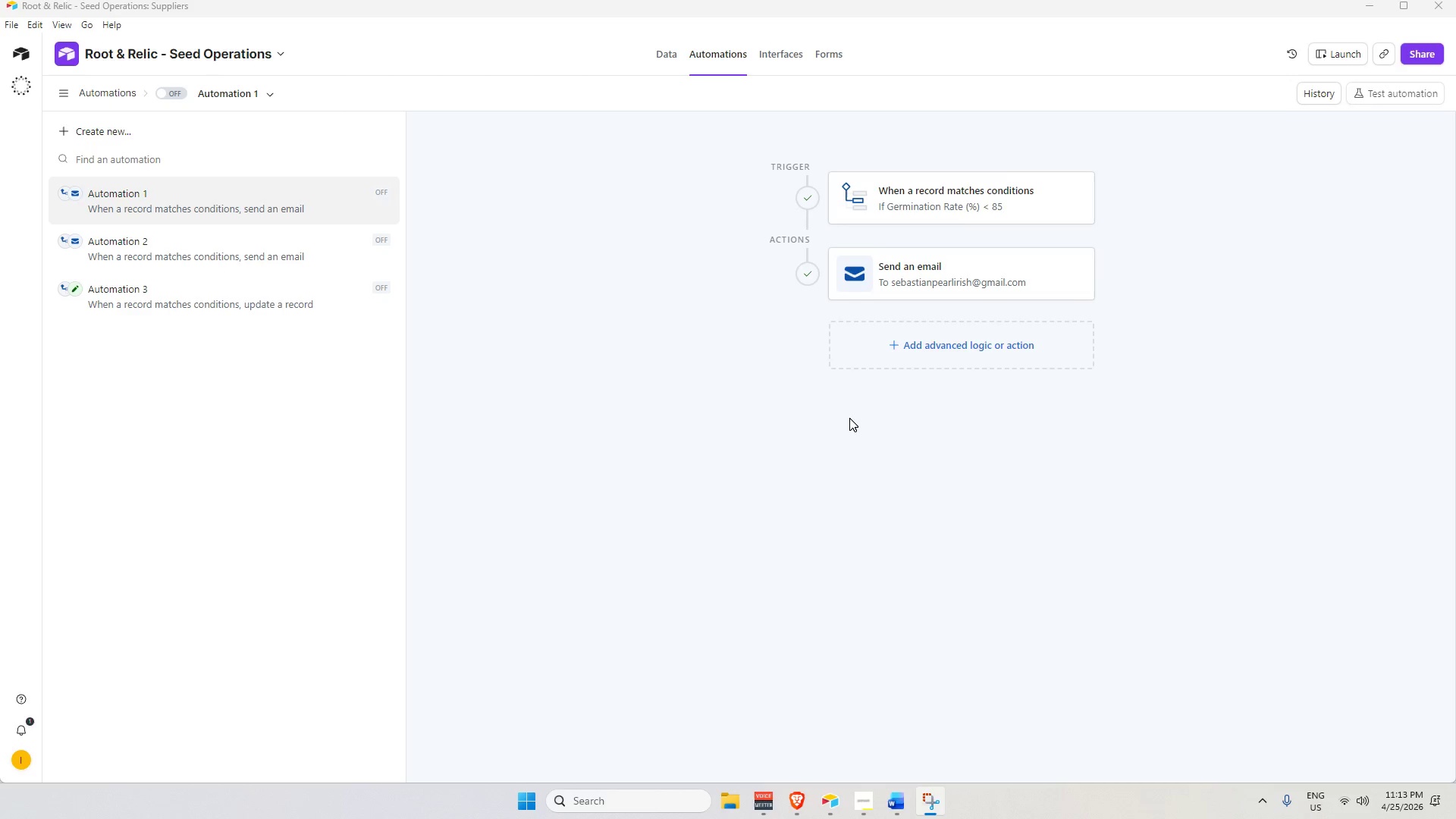 
wait(21.89)
 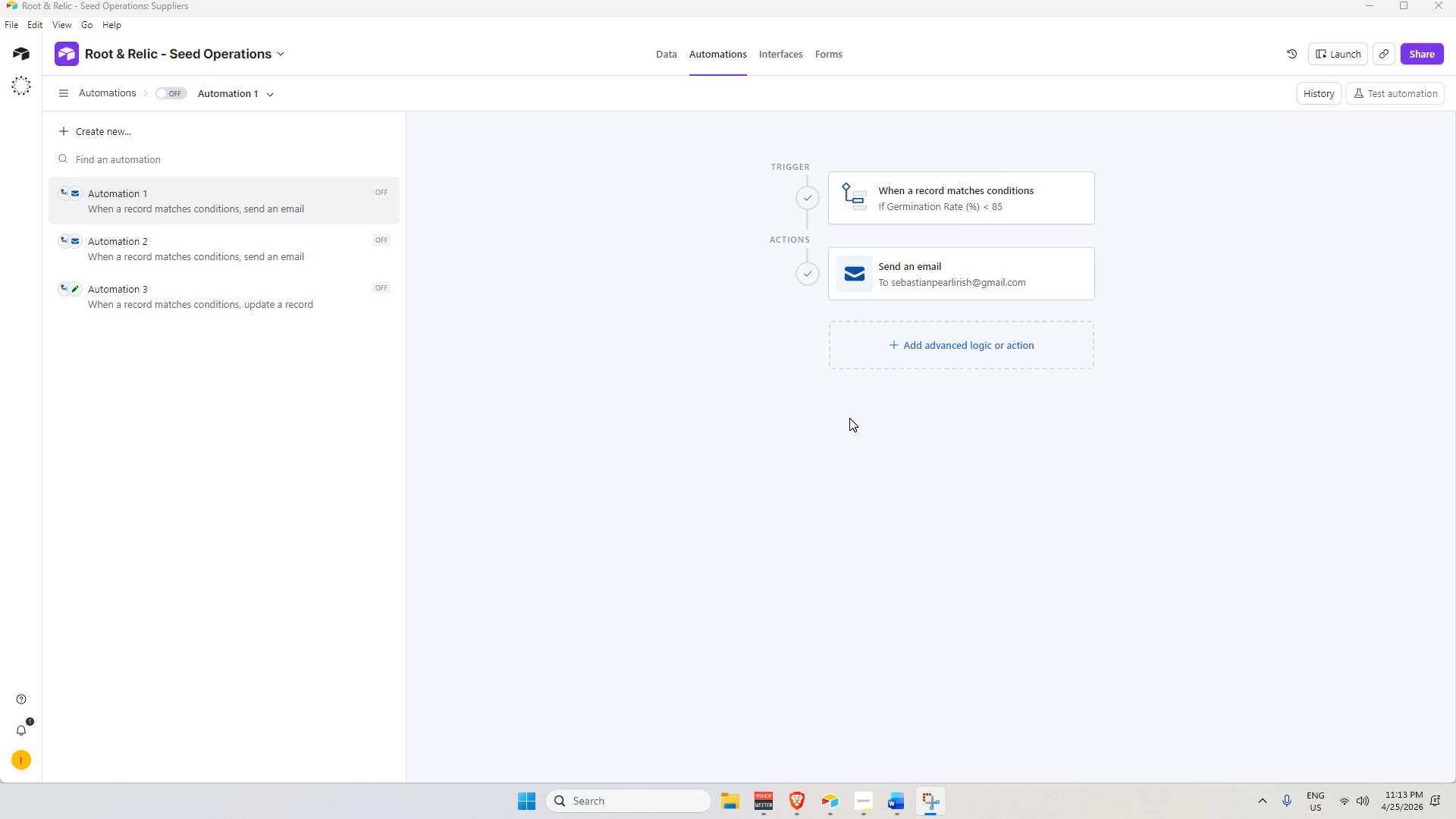 
left_click([877, 199])
 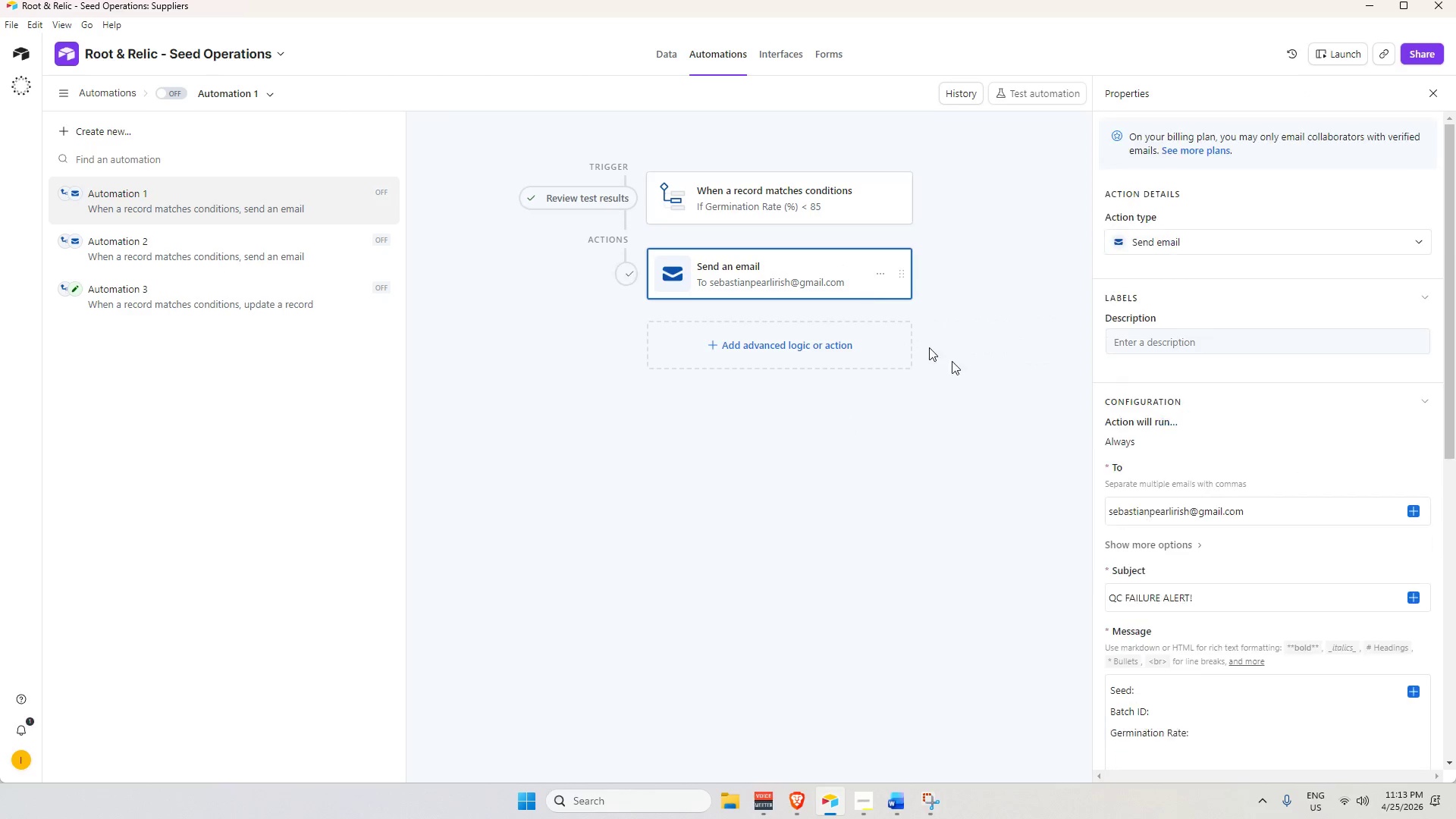 
scroll: coordinate [1293, 708], scroll_direction: down, amount: 6.0
 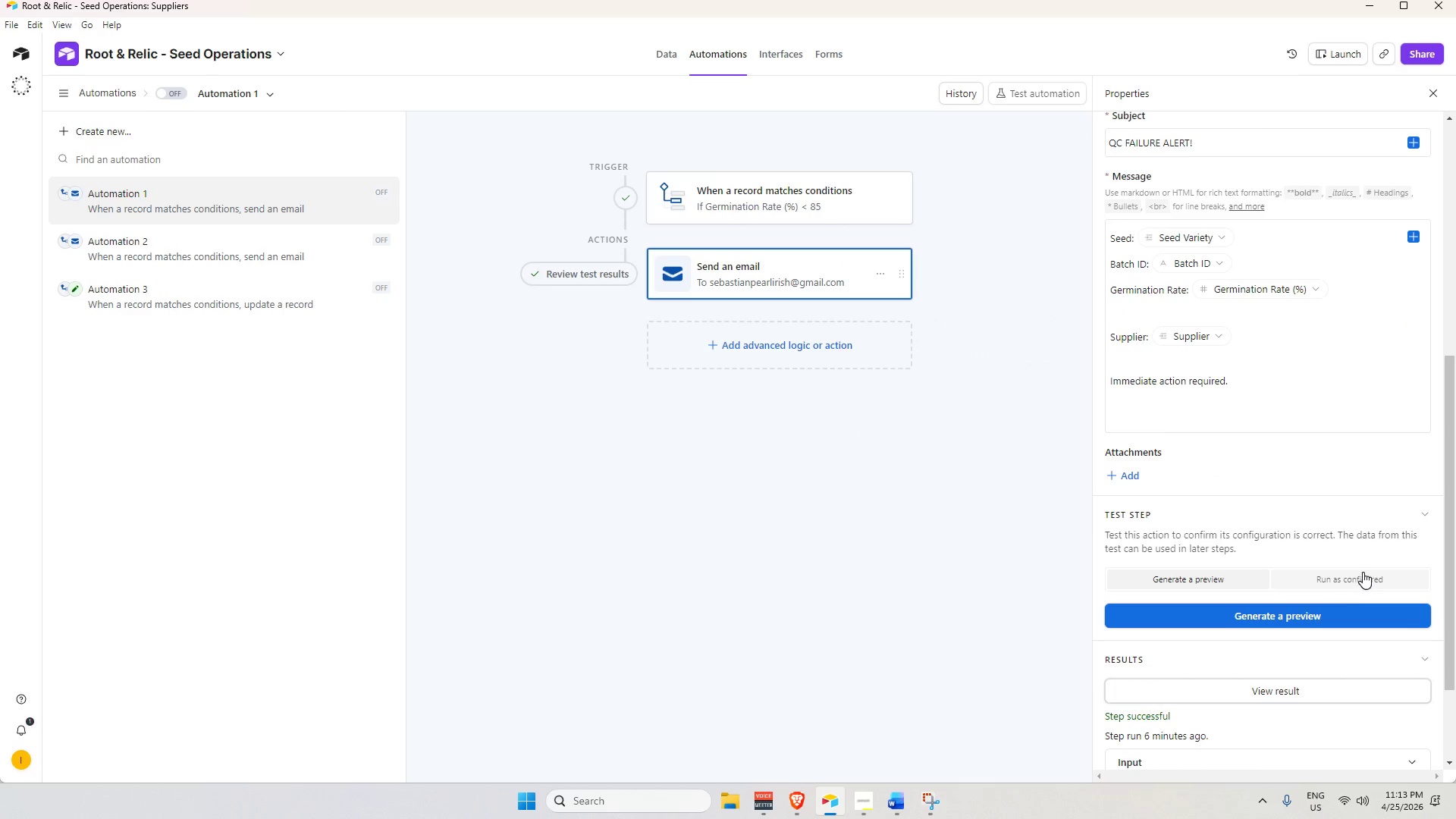 
double_click([1350, 617])
 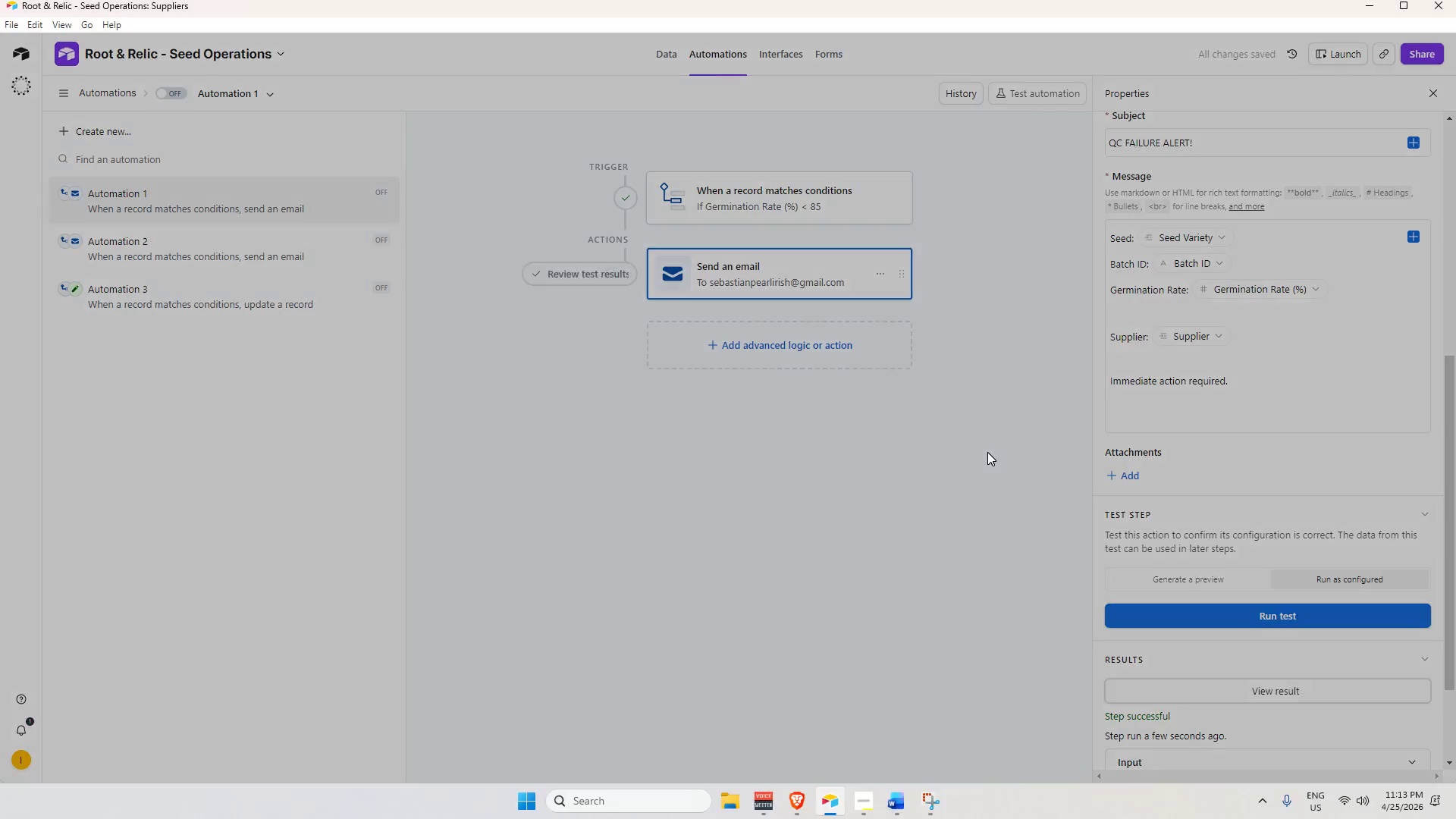 
scroll: coordinate [897, 452], scroll_direction: up, amount: 1.0
 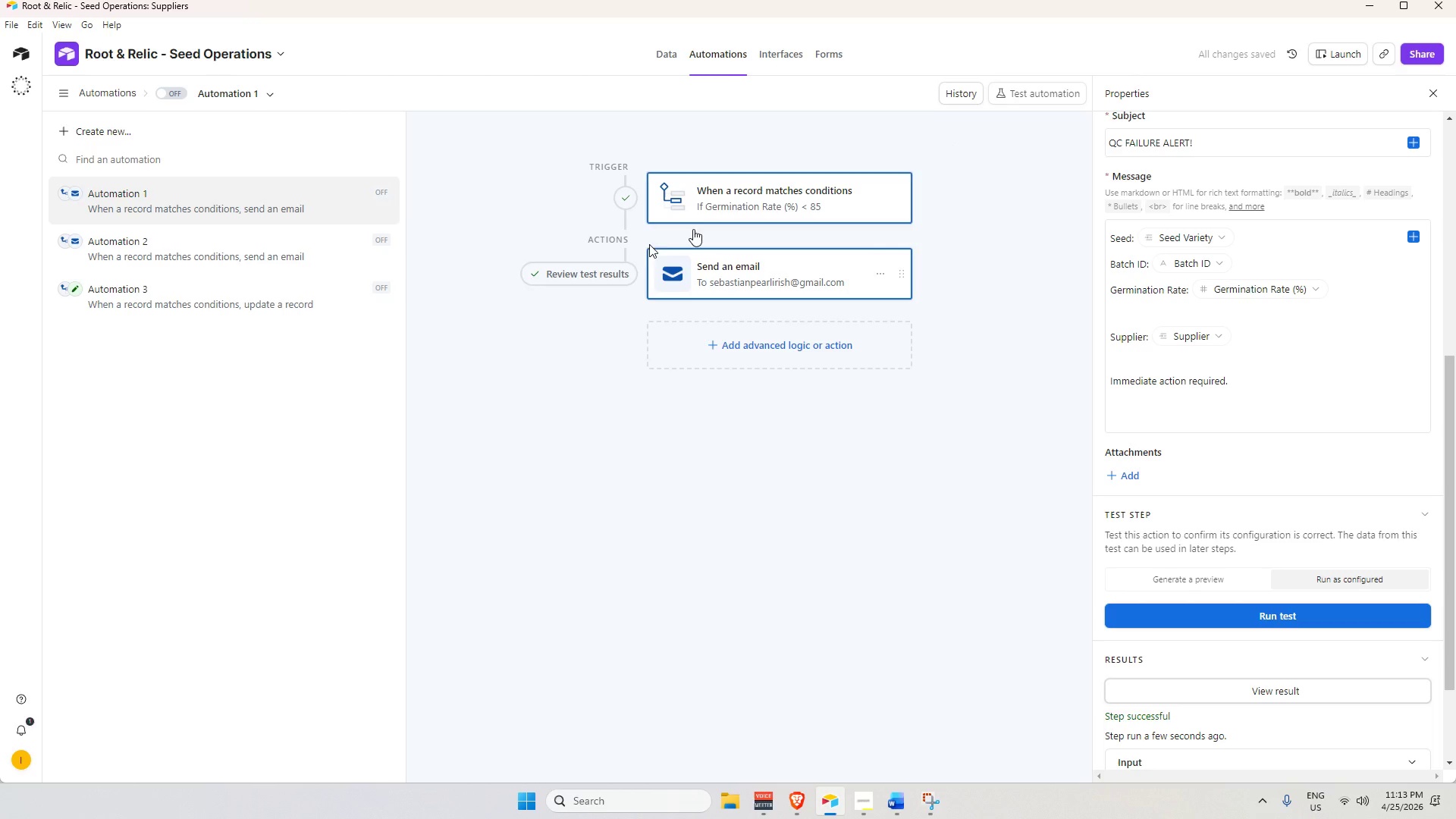 
left_click([223, 256])
 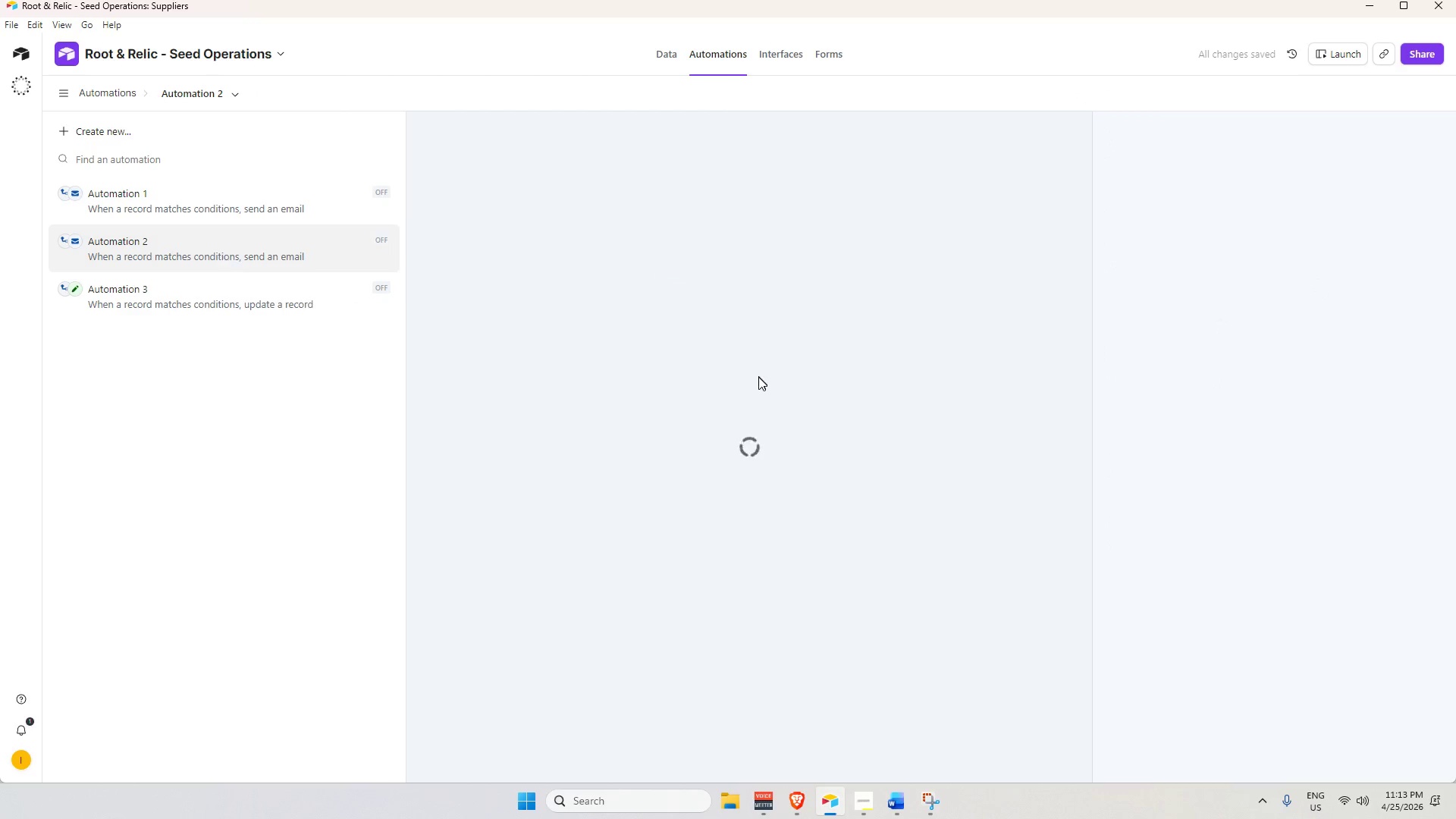 
scroll: coordinate [1267, 629], scroll_direction: down, amount: 12.0
 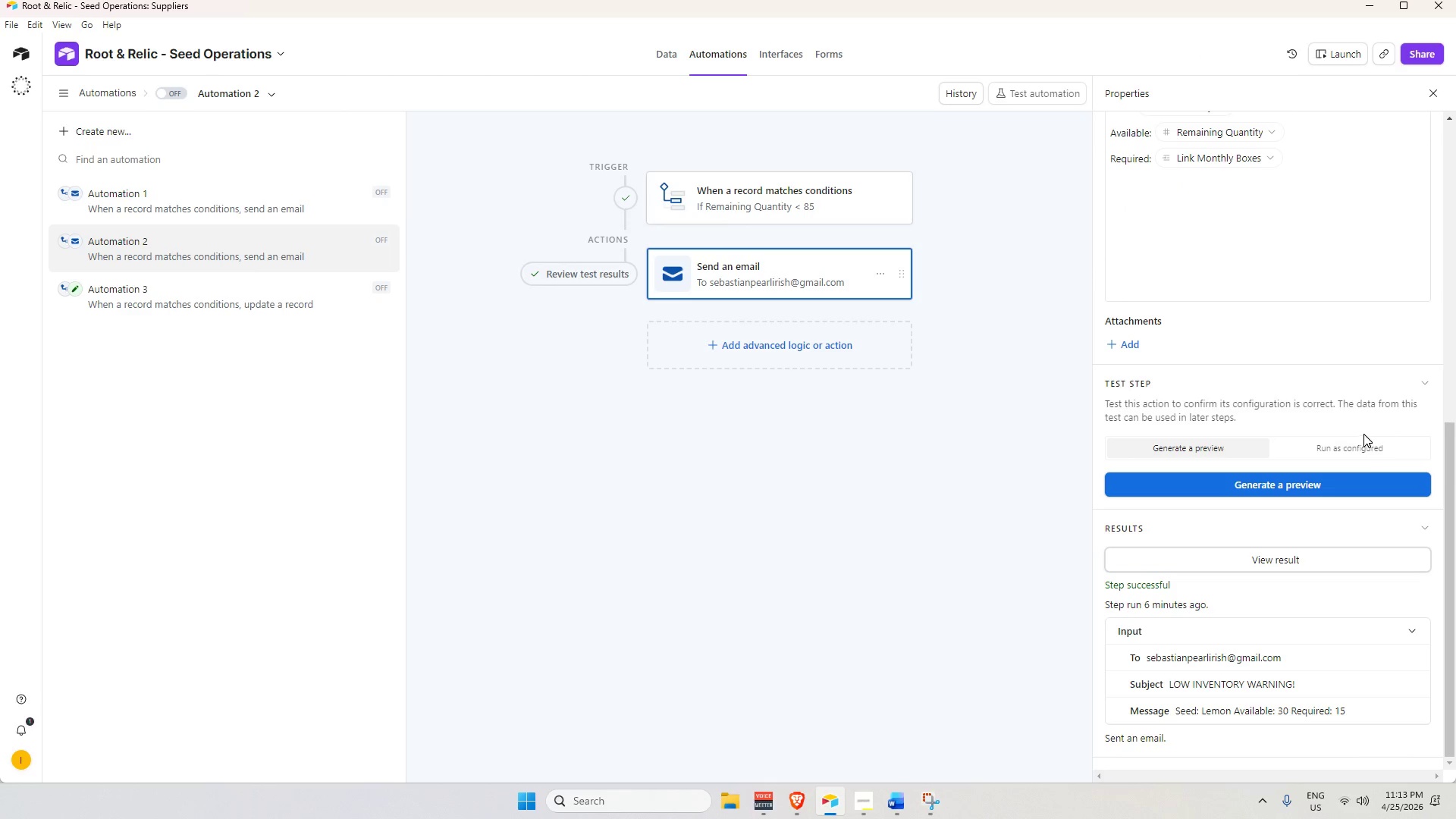 
left_click([1364, 456])
 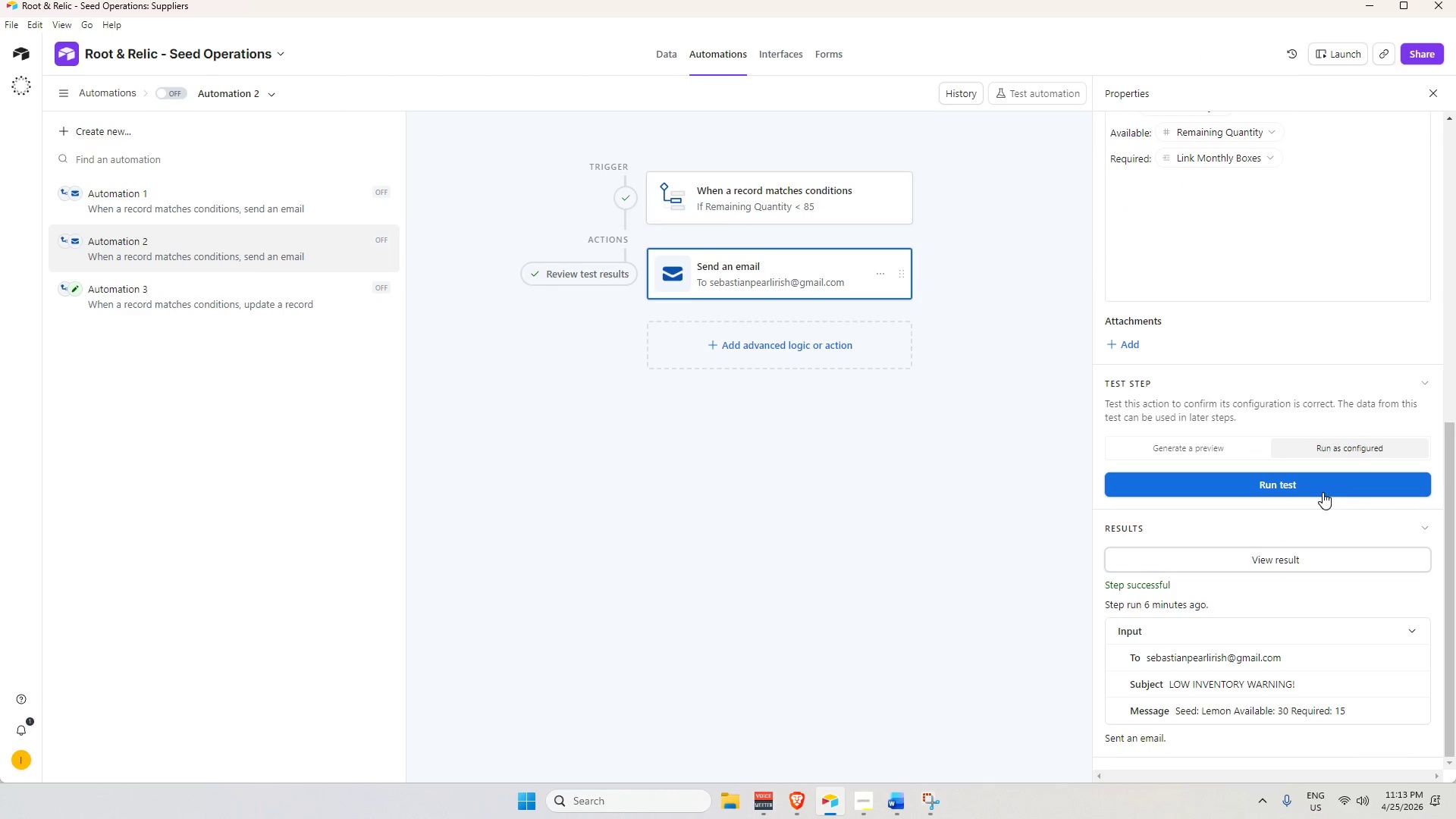 
left_click([1323, 492])
 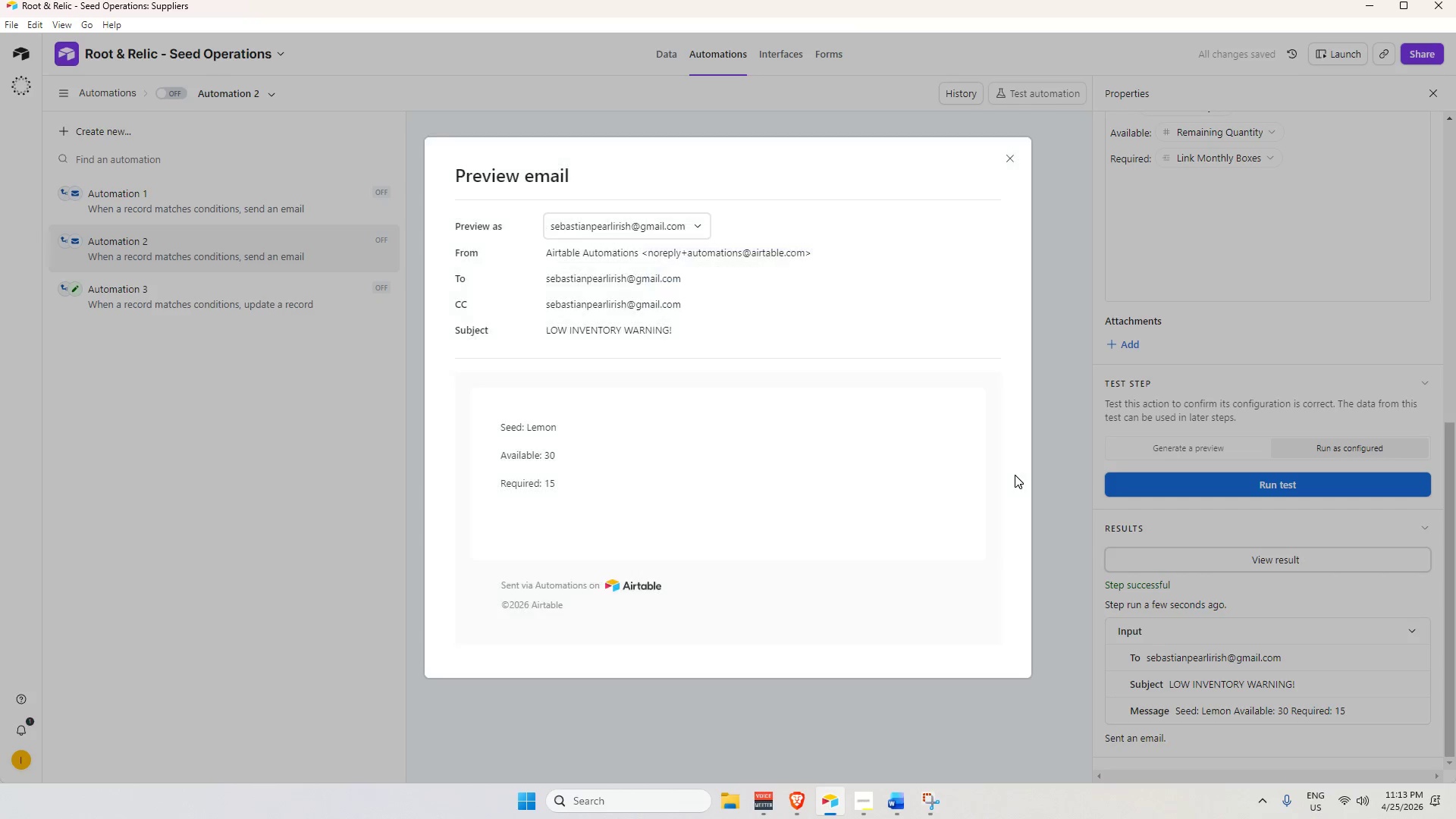 
scroll: coordinate [874, 450], scroll_direction: down, amount: 1.0
 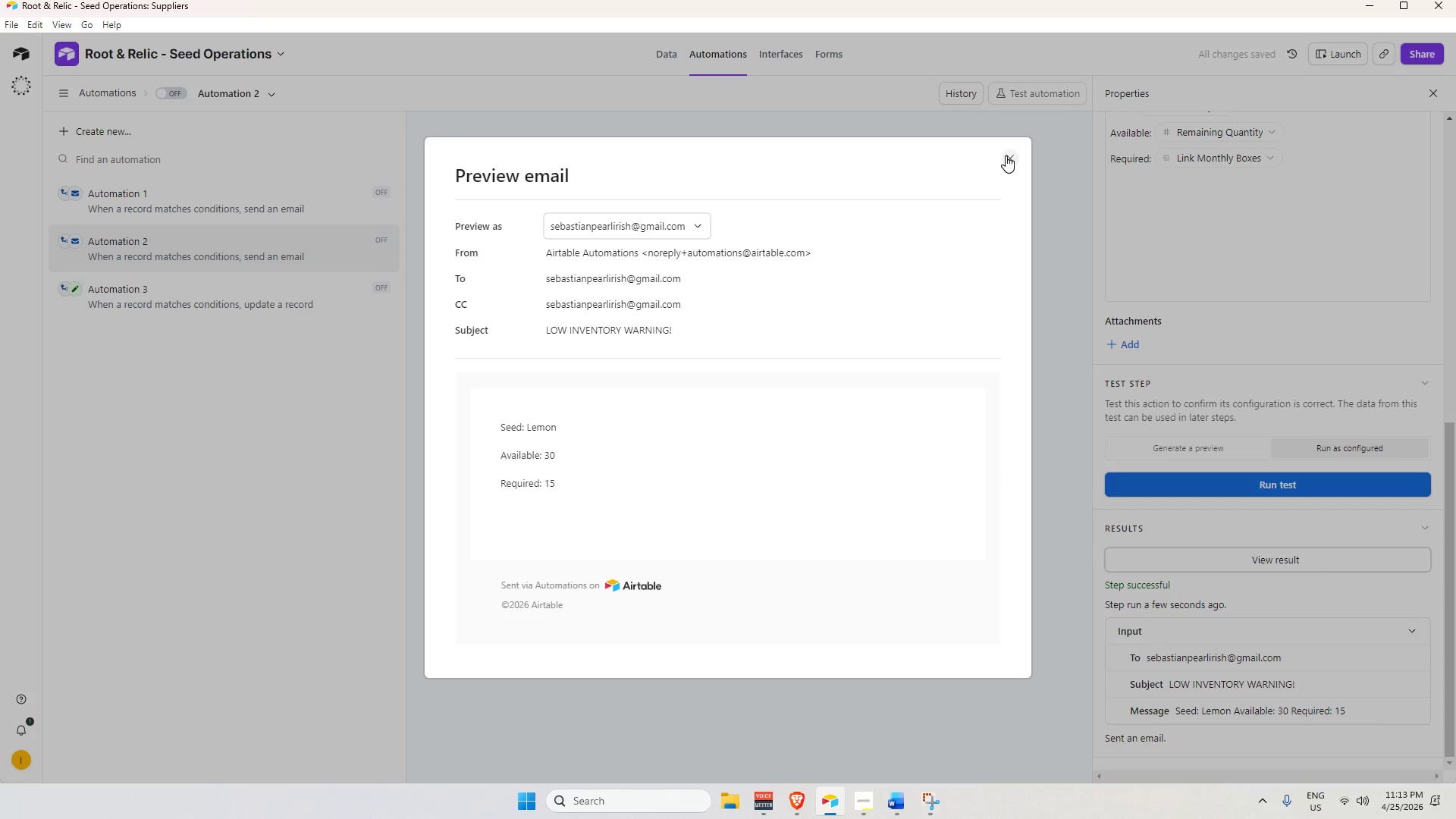 
left_click([1006, 155])
 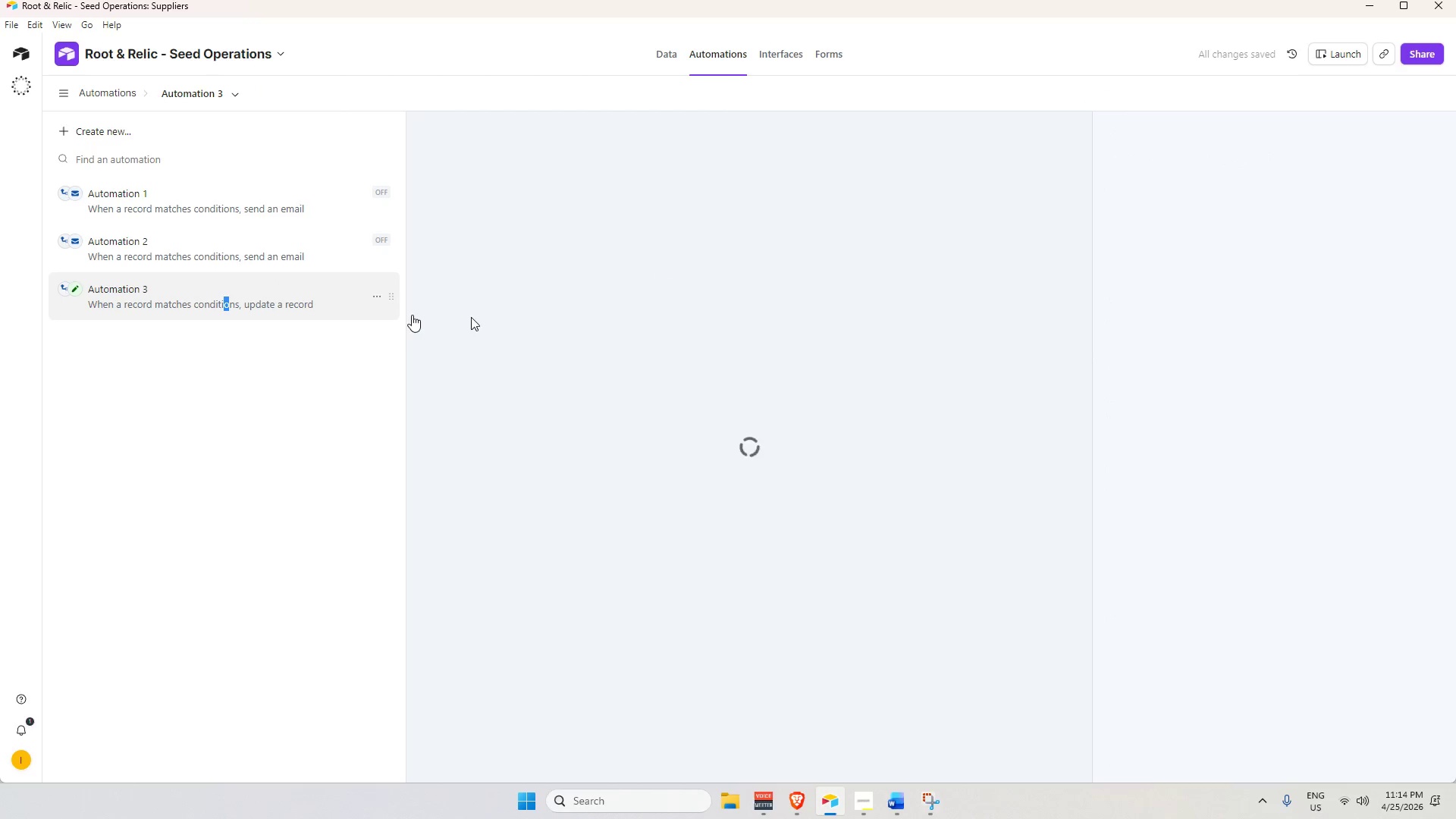 
scroll: coordinate [1331, 579], scroll_direction: down, amount: 10.0
 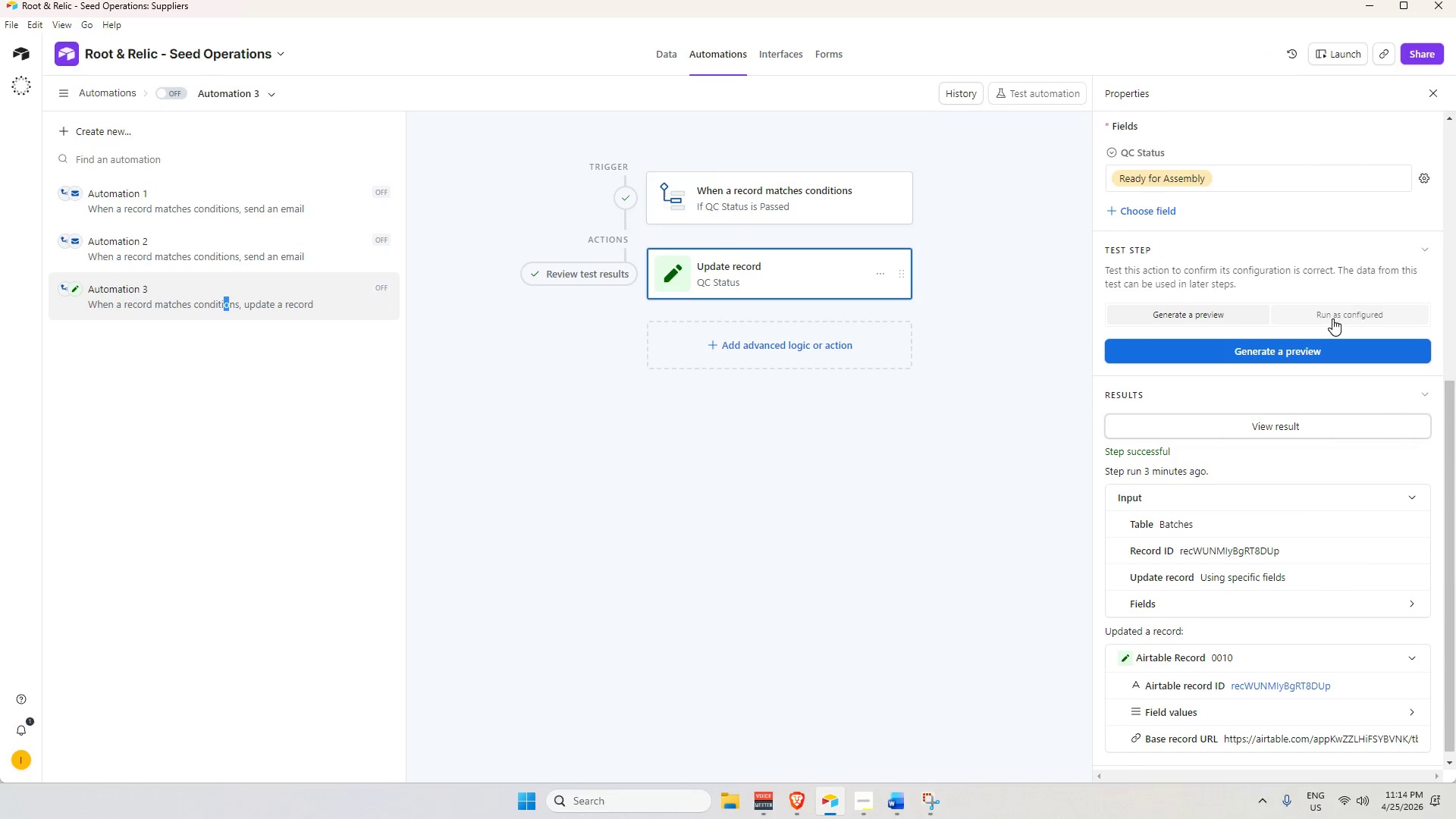 
left_click([1336, 309])
 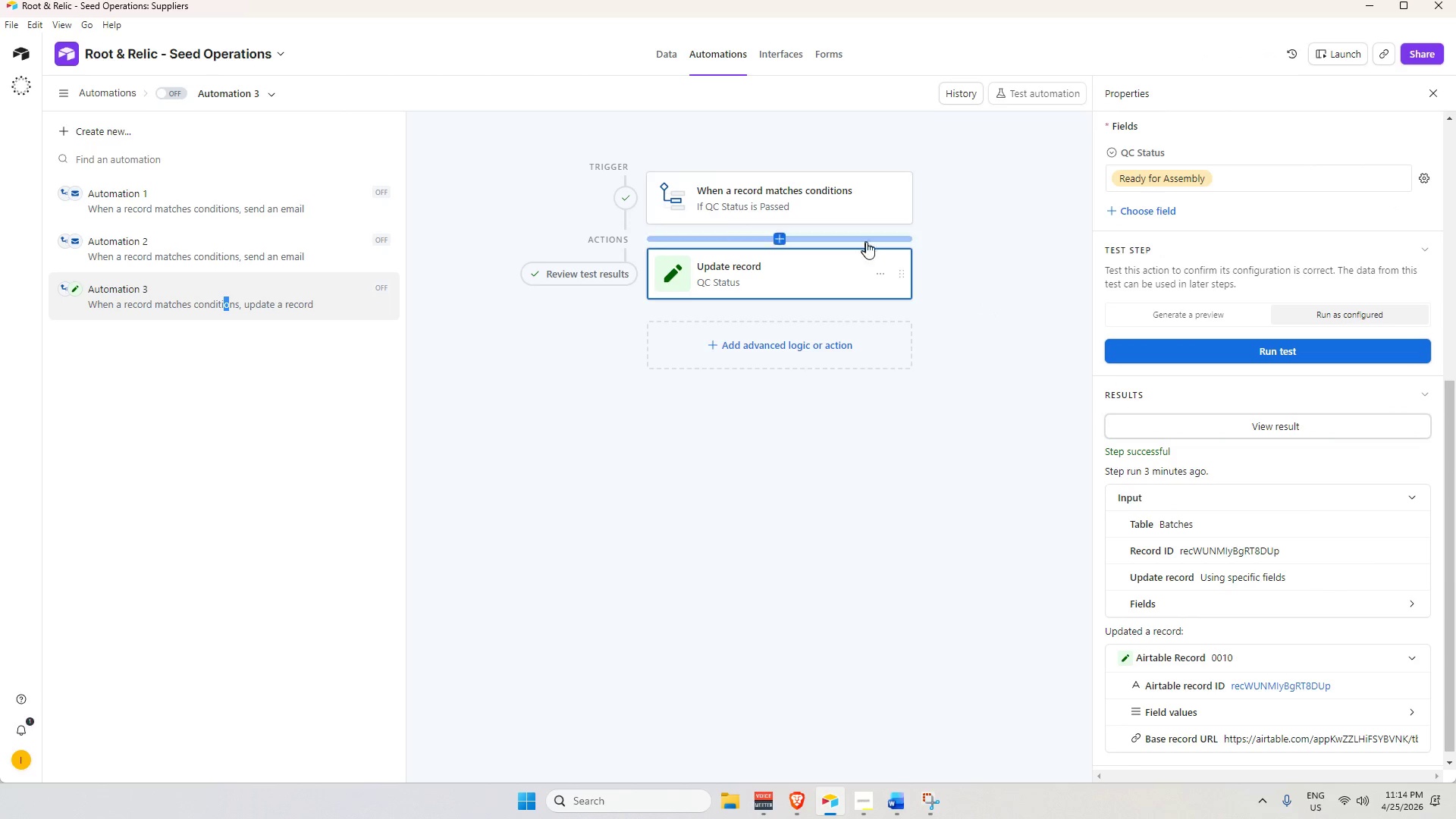 
left_click([1210, 347])
 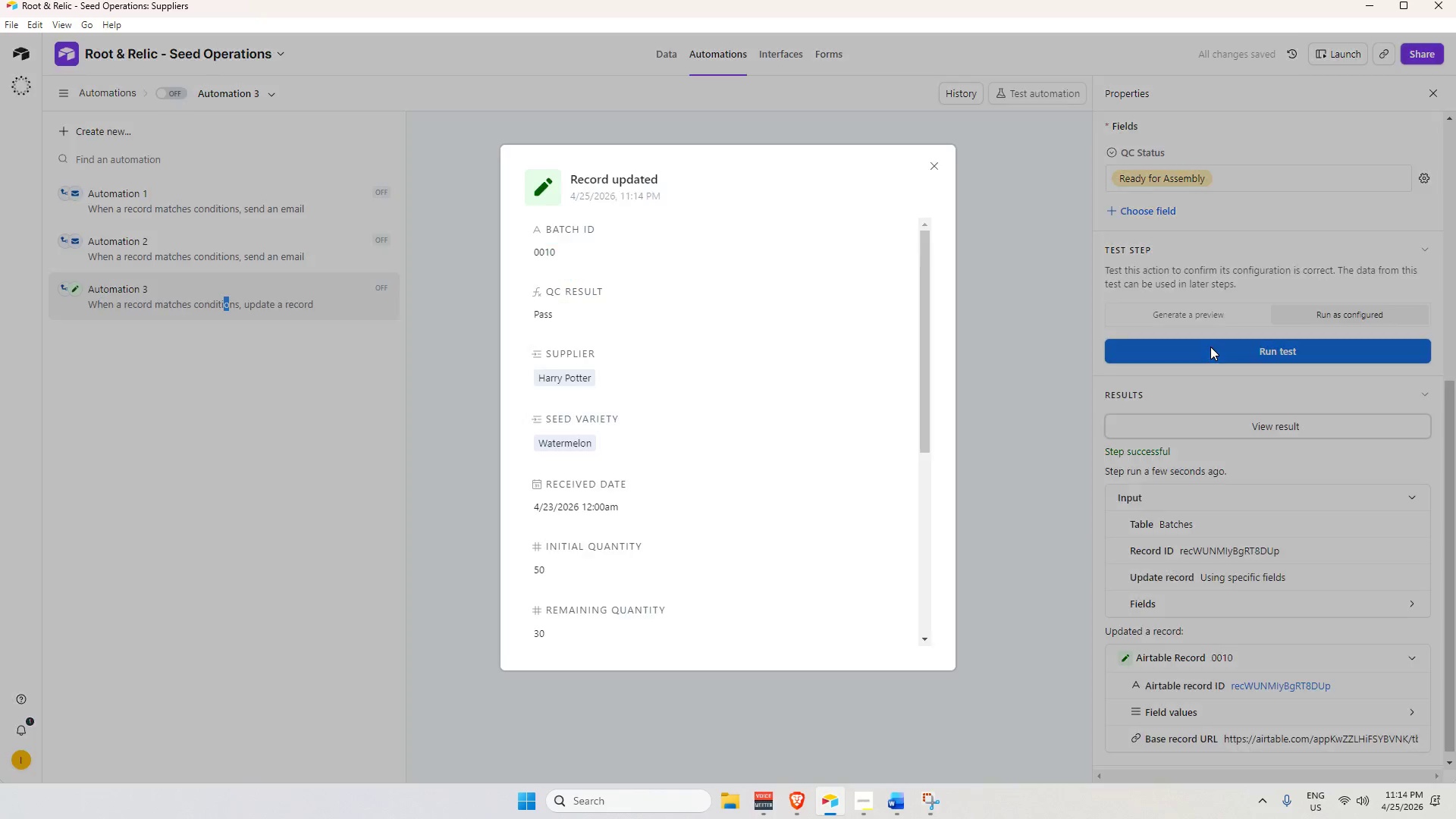 
scroll: coordinate [749, 482], scroll_direction: down, amount: 9.0
 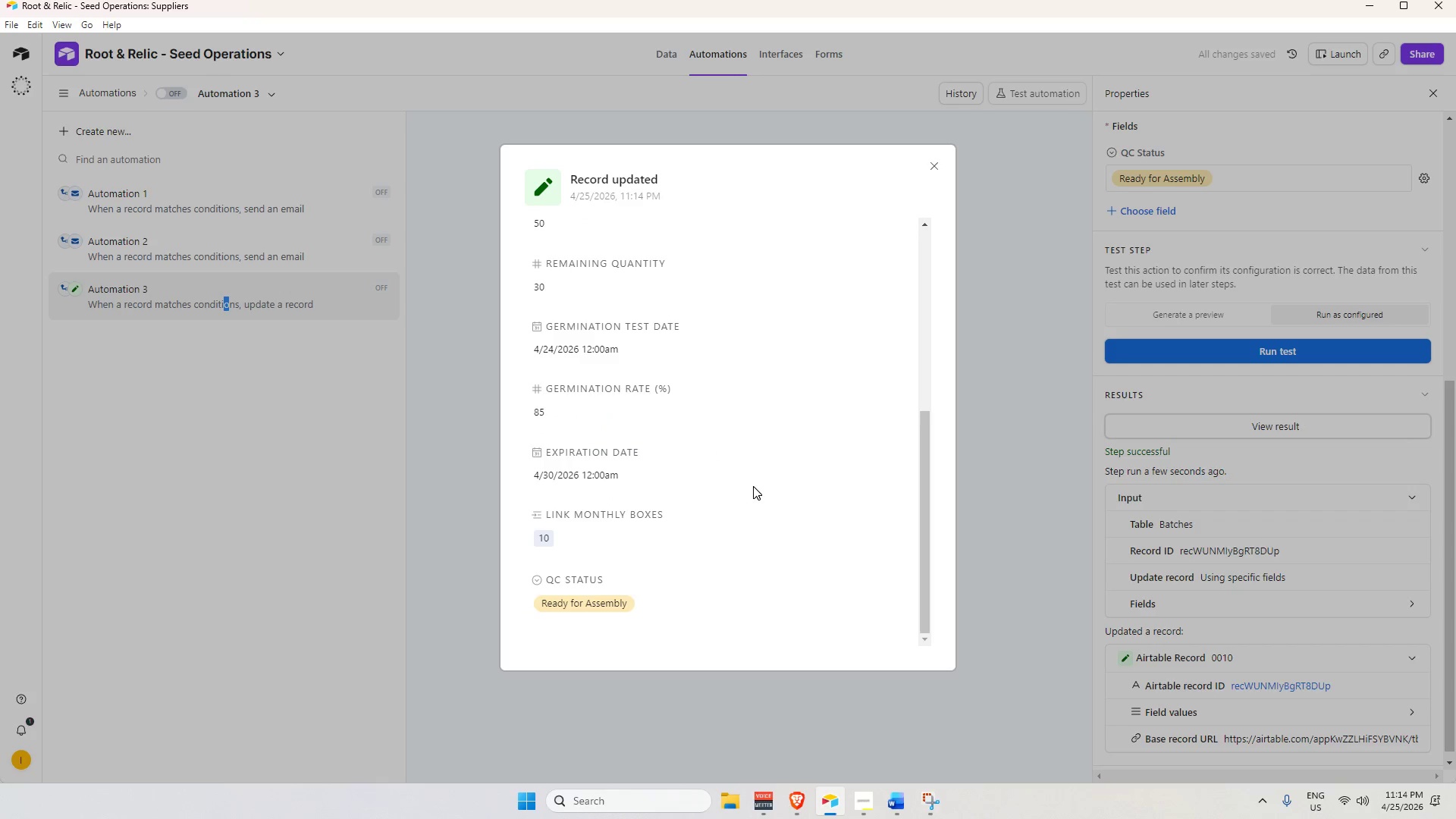 
scroll: coordinate [750, 485], scroll_direction: up, amount: 9.0